 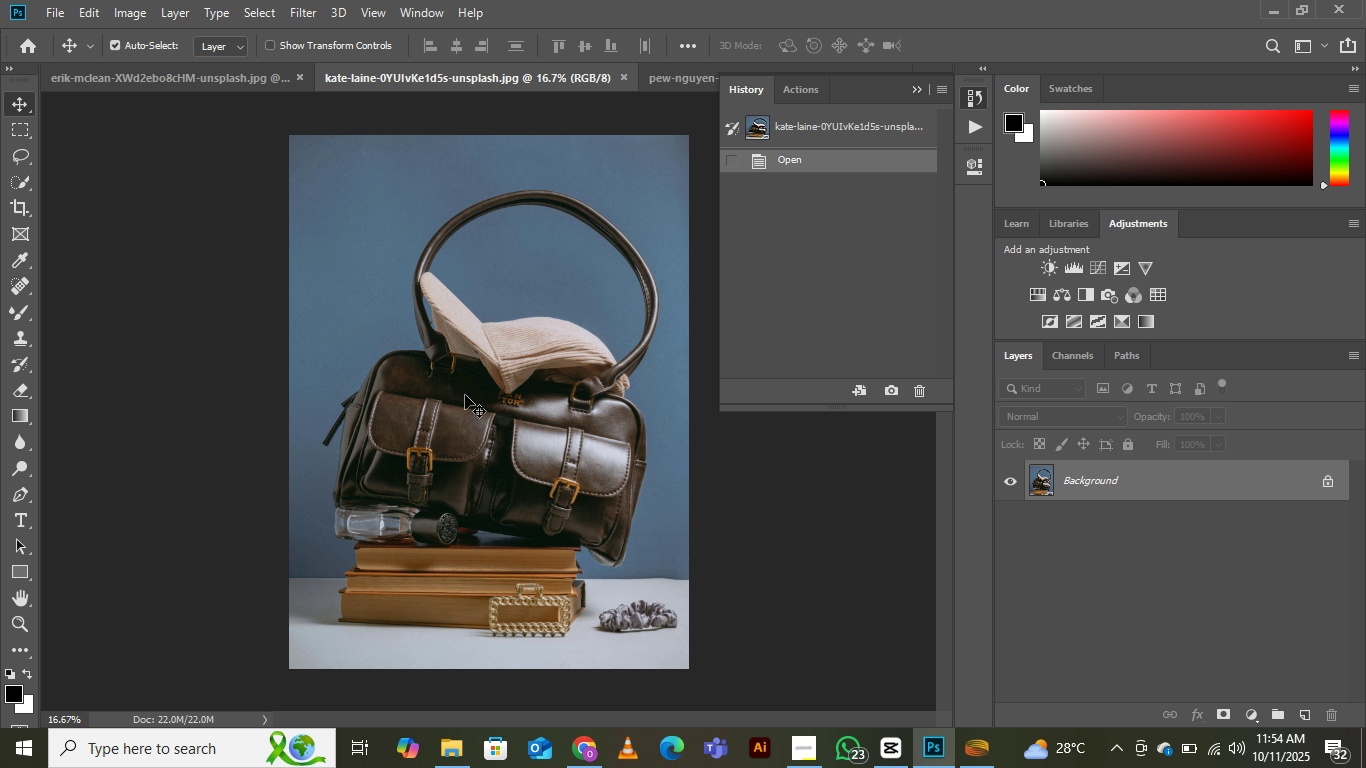 
left_click([208, 81])
 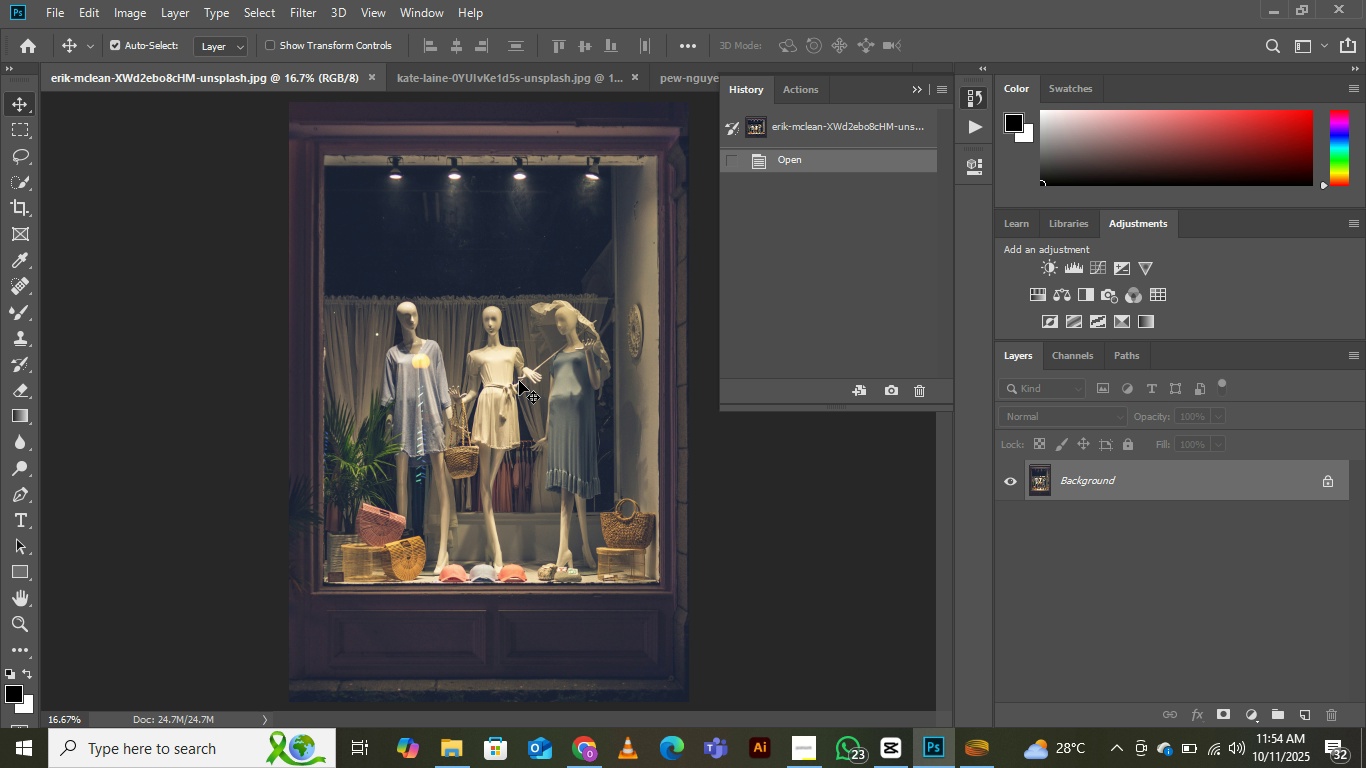 
left_click([521, 381])
 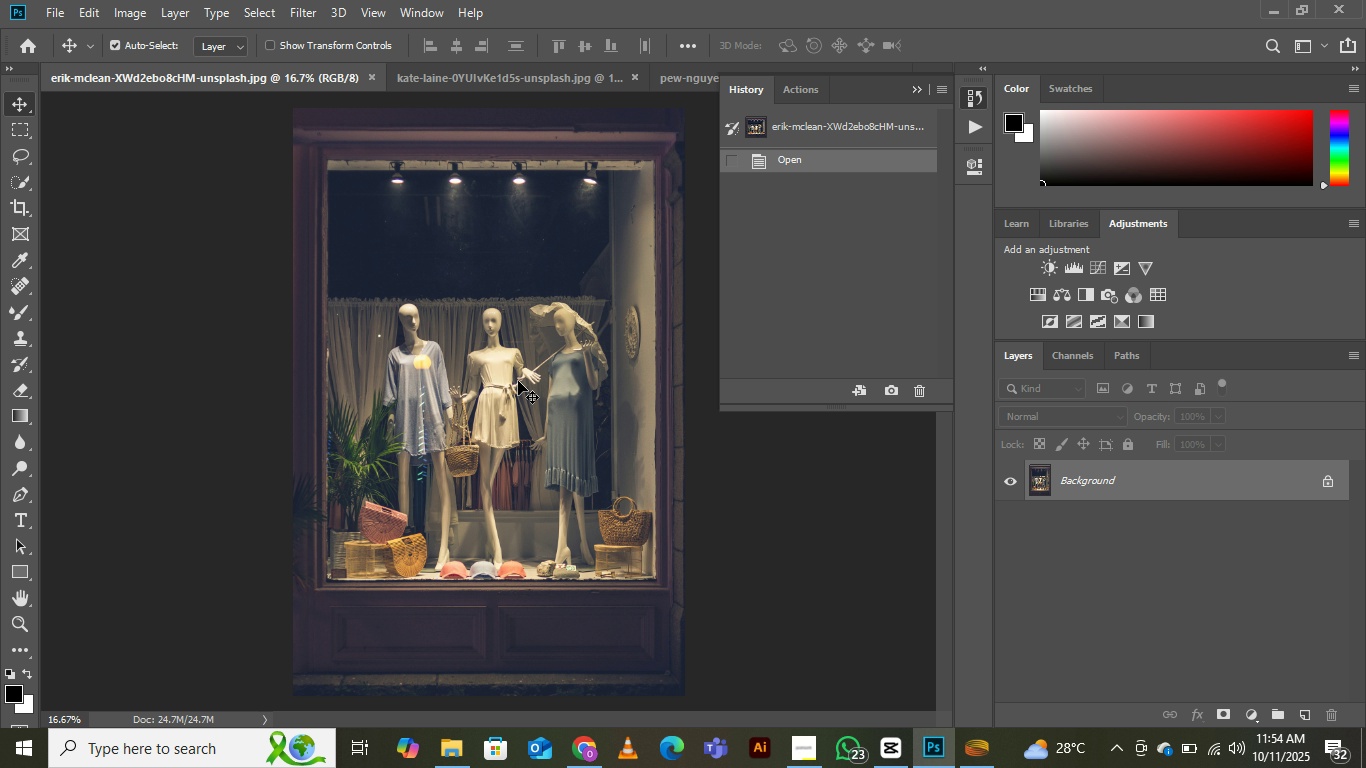 
key(Control+Minus)
 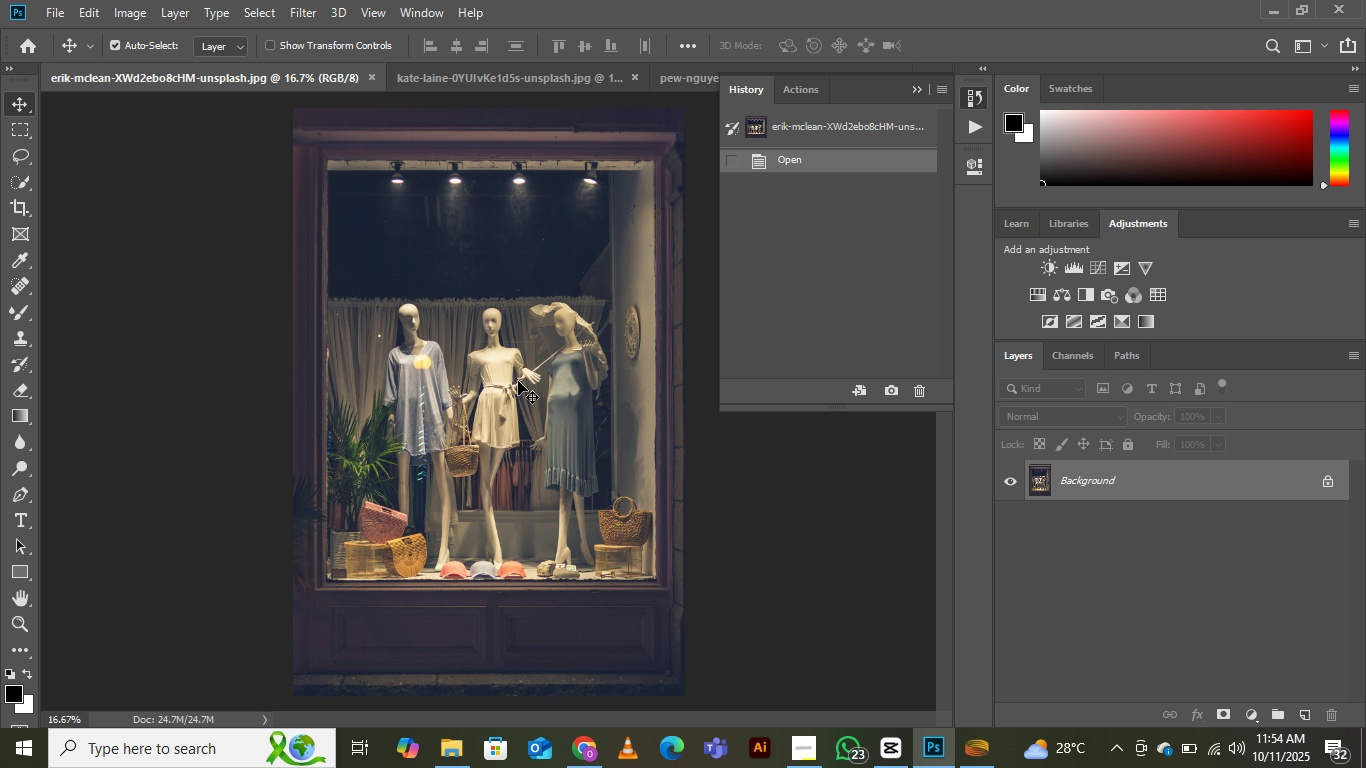 
key(Control+Minus)
 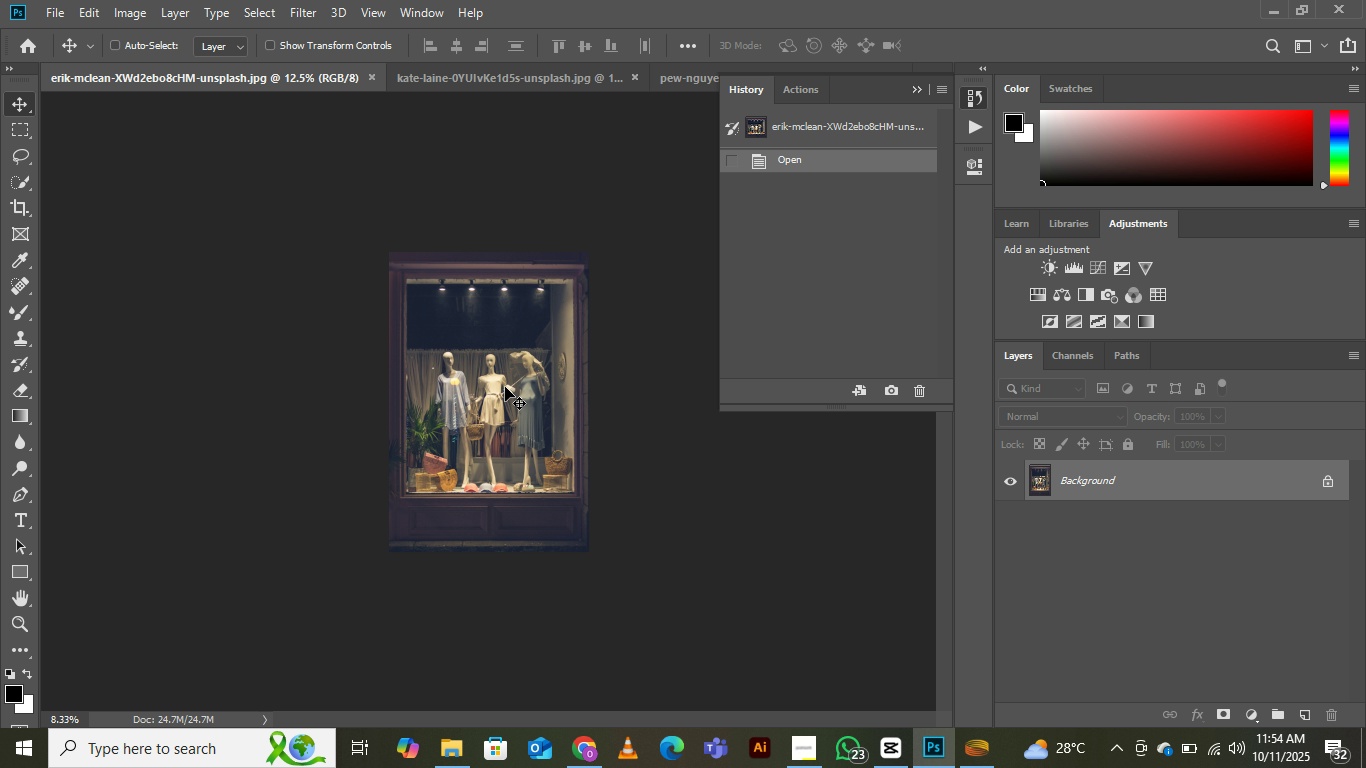 
key(Control+Equal)
 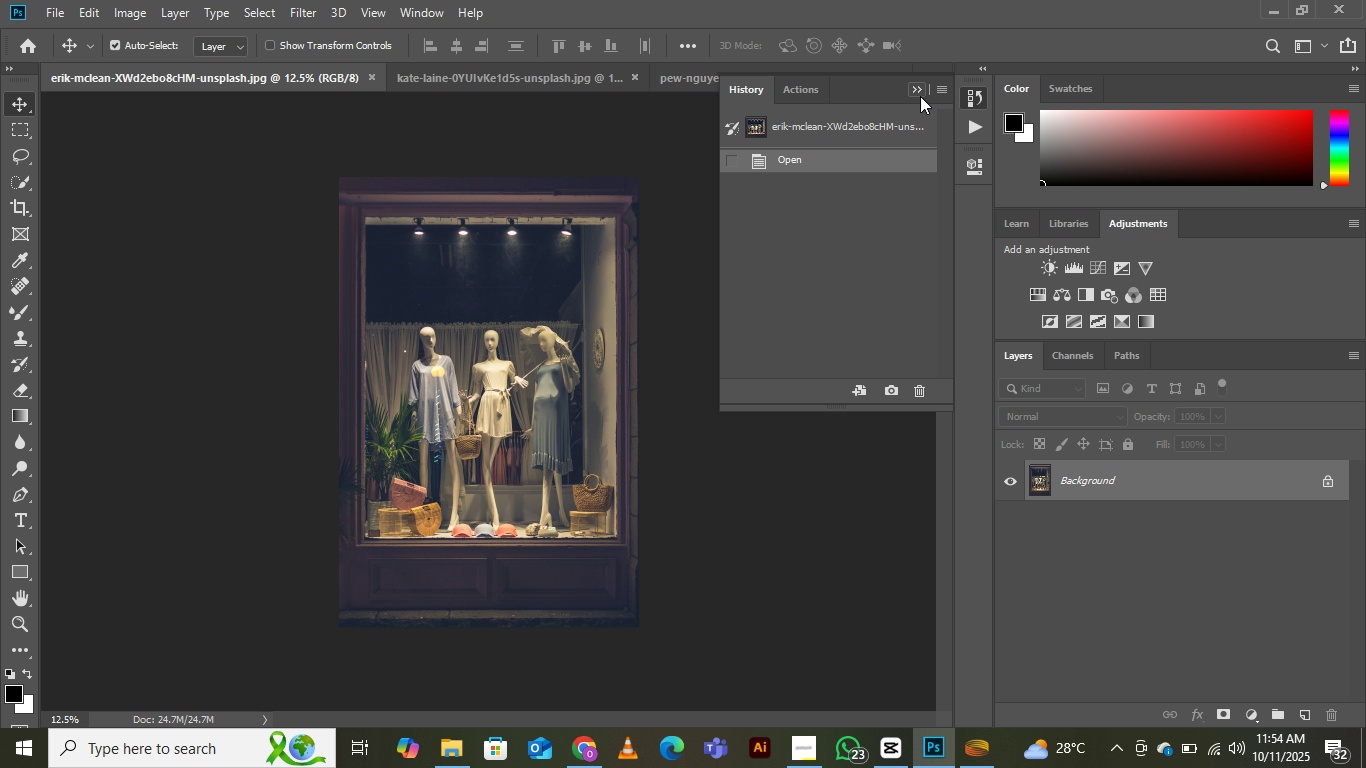 
left_click([920, 92])
 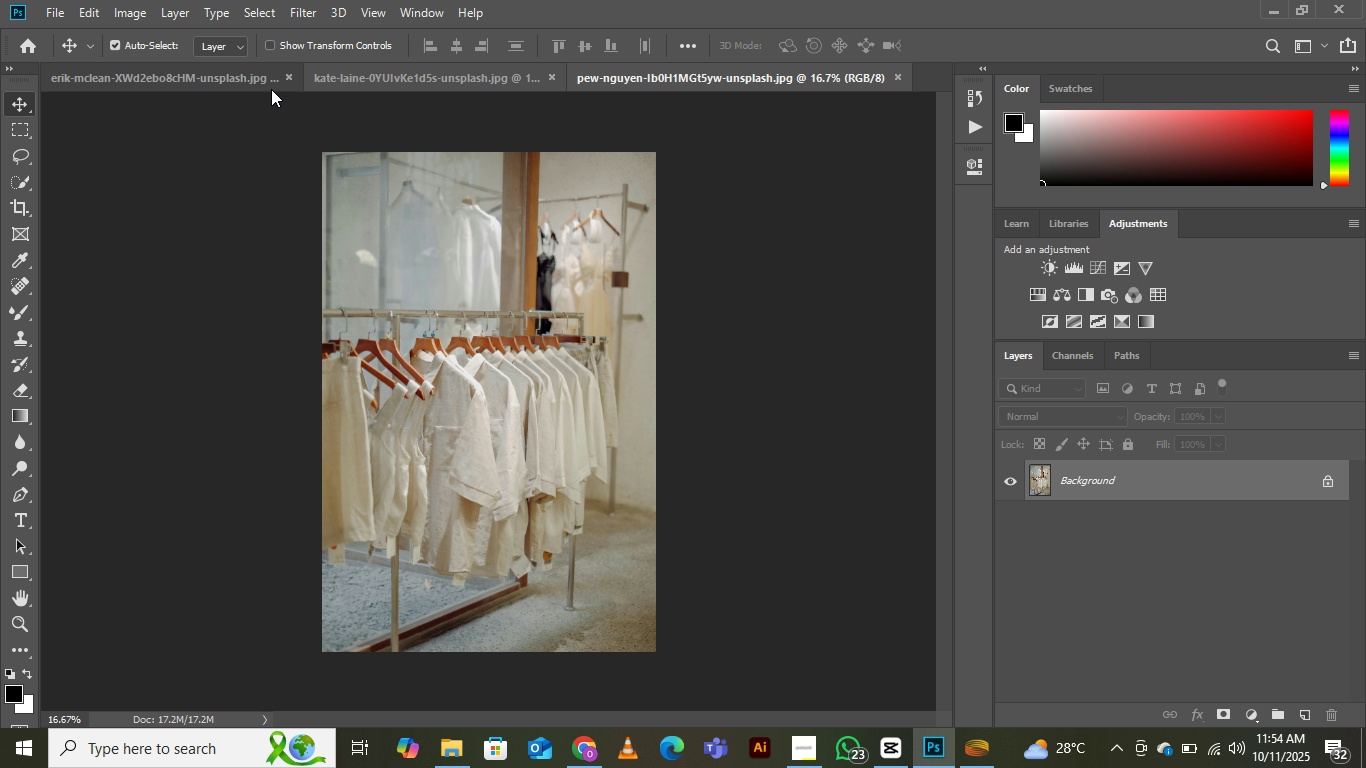 
left_click([204, 69])
 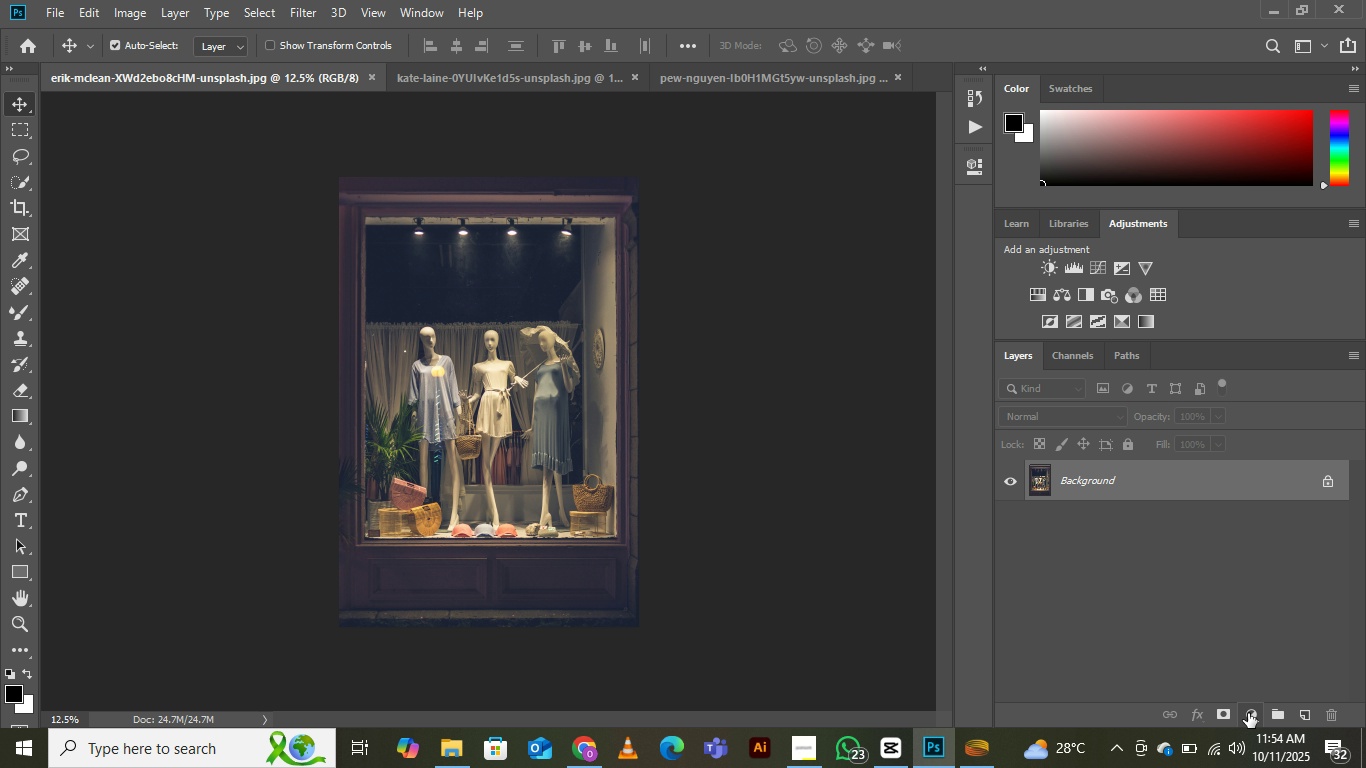 
left_click([1248, 713])
 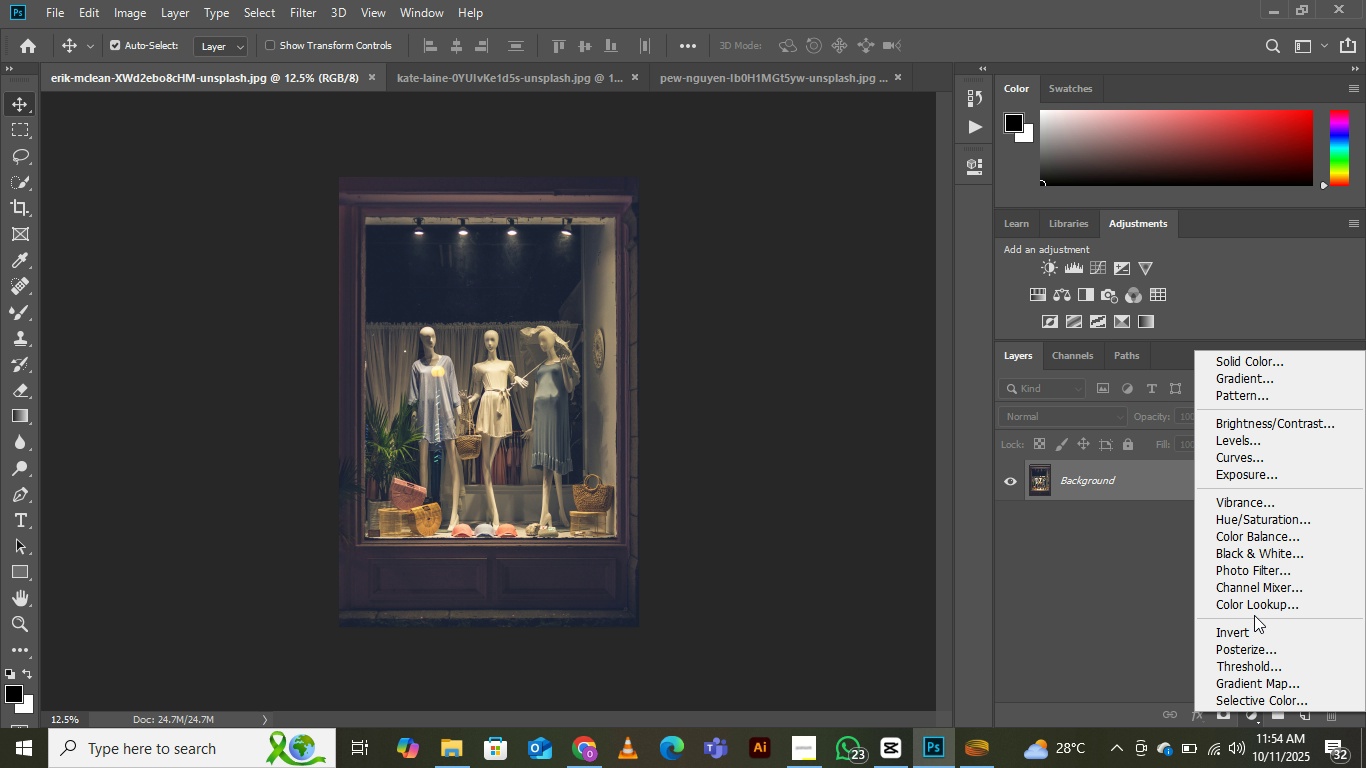 
left_click([1246, 606])
 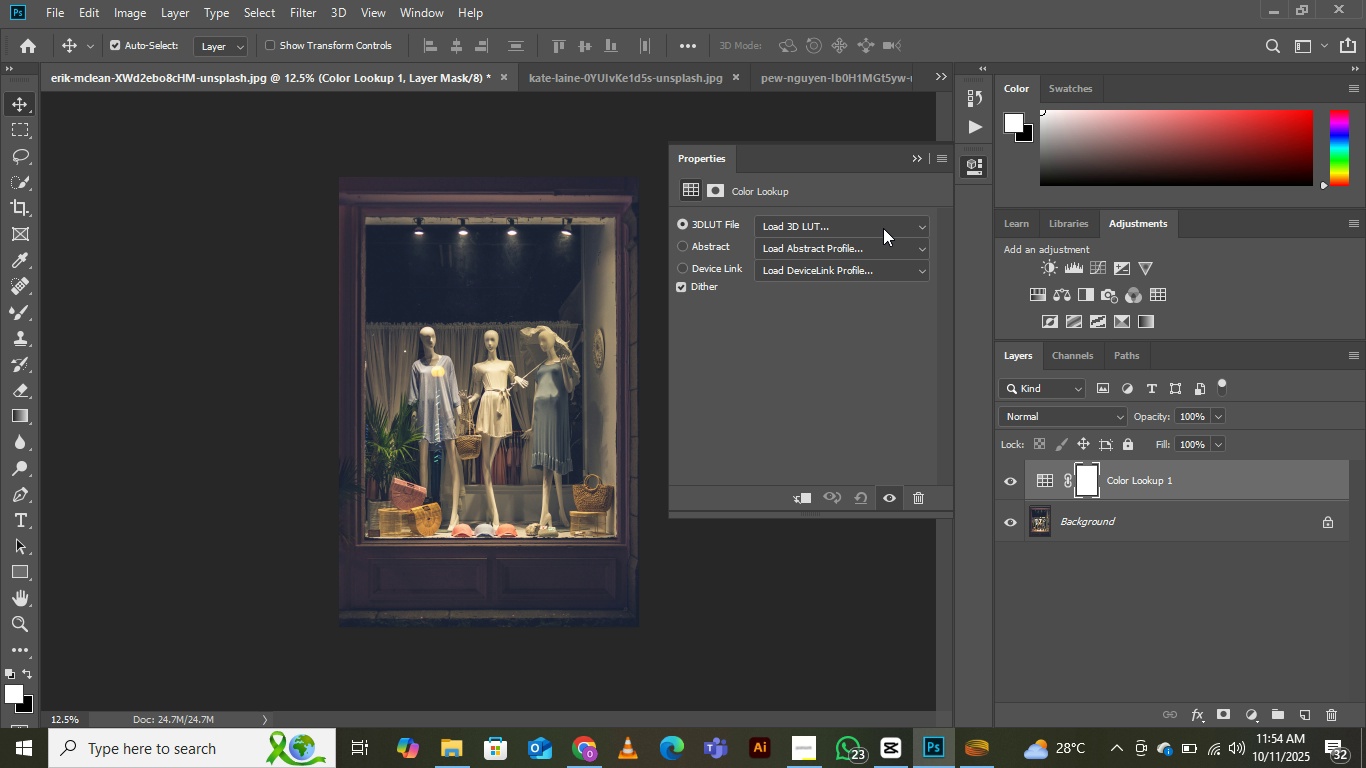 
left_click([884, 228])
 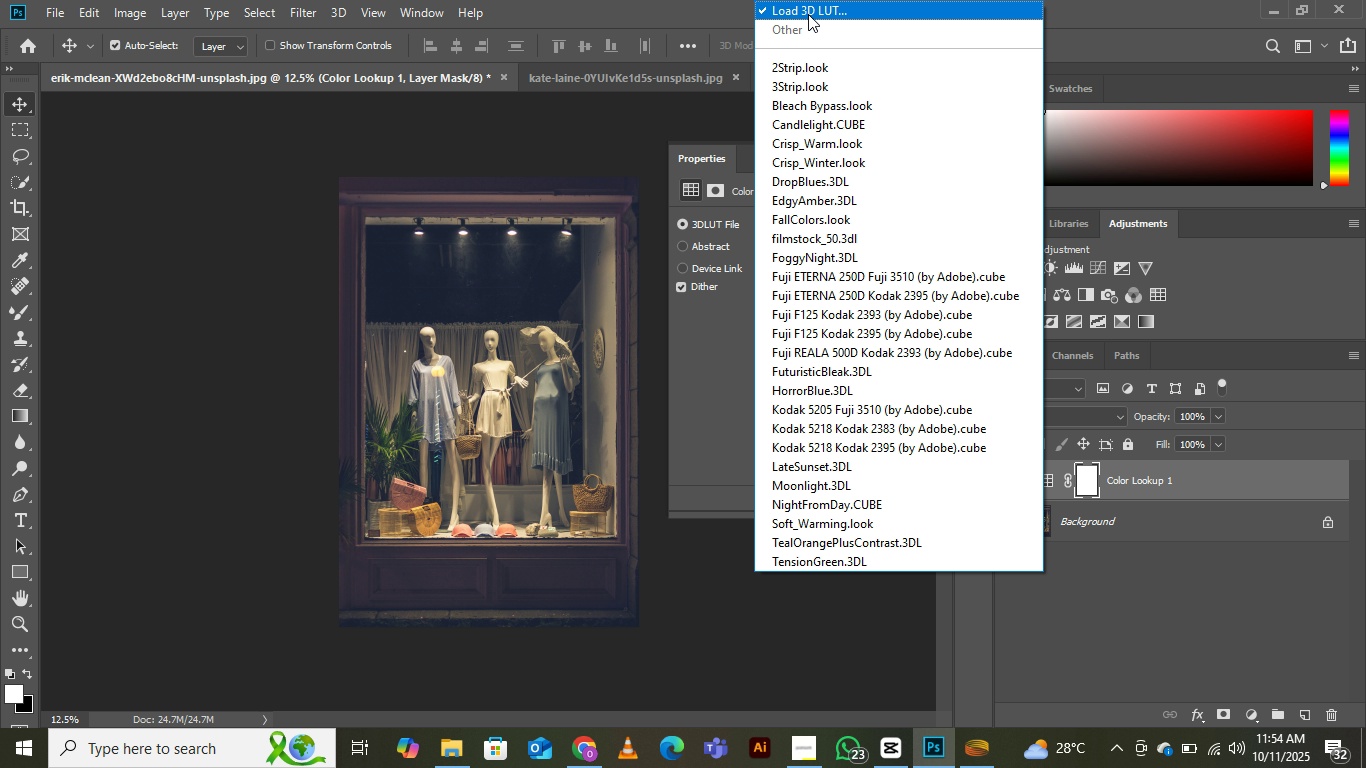 
left_click([808, 14])
 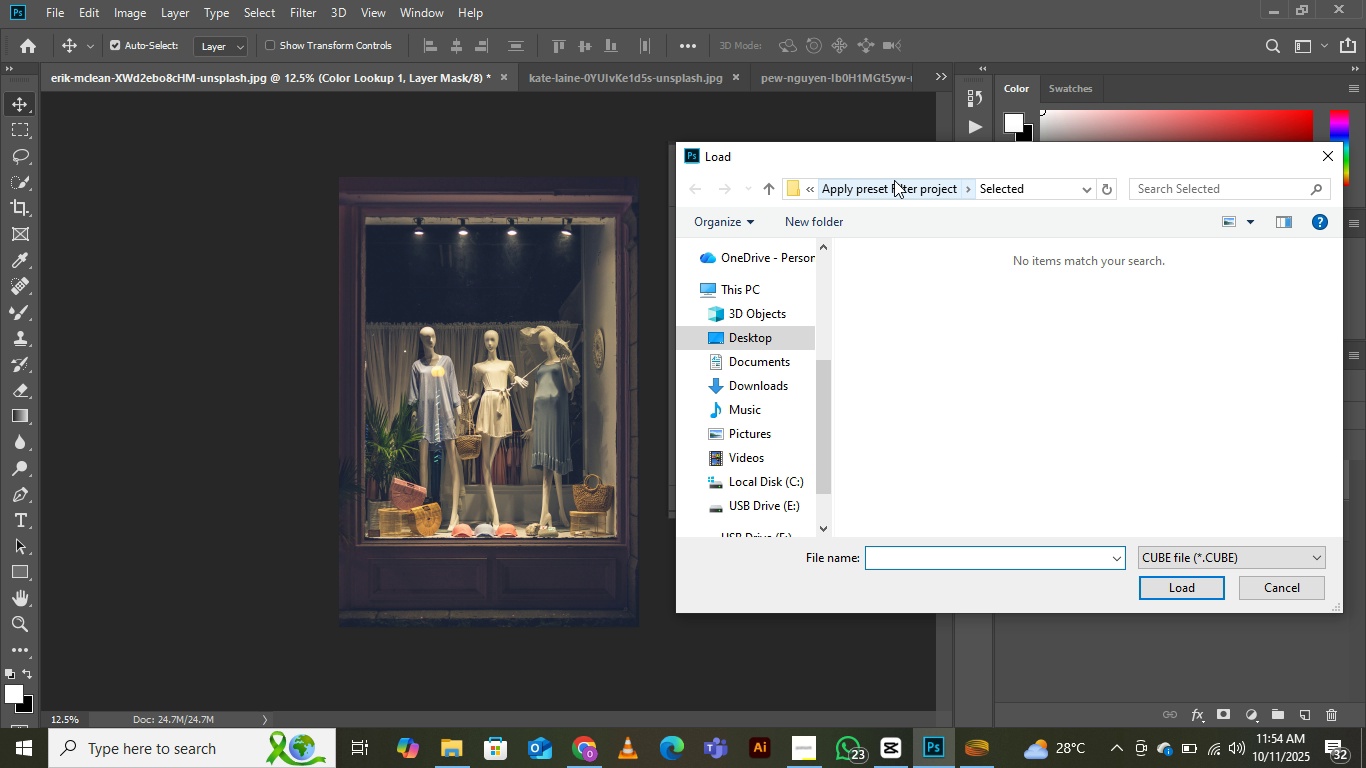 
left_click([896, 190])
 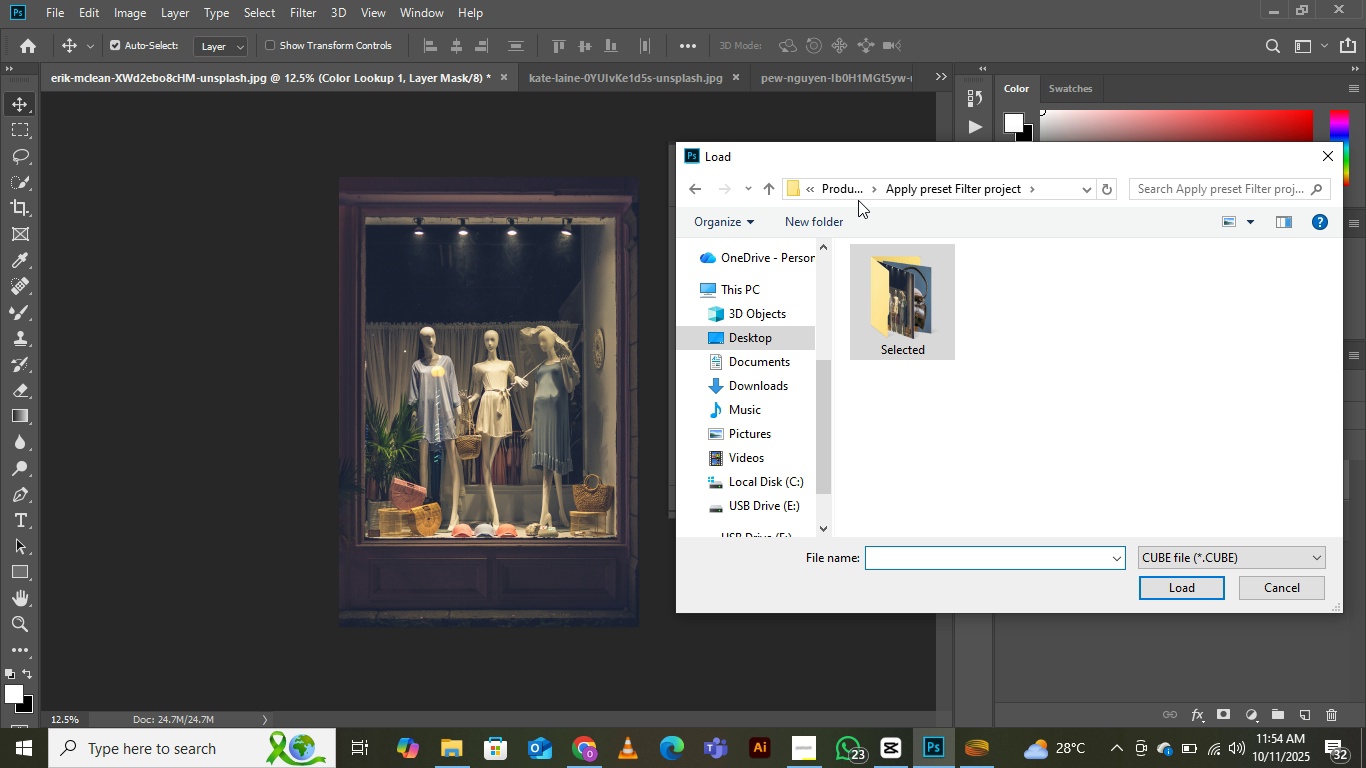 
left_click([837, 189])
 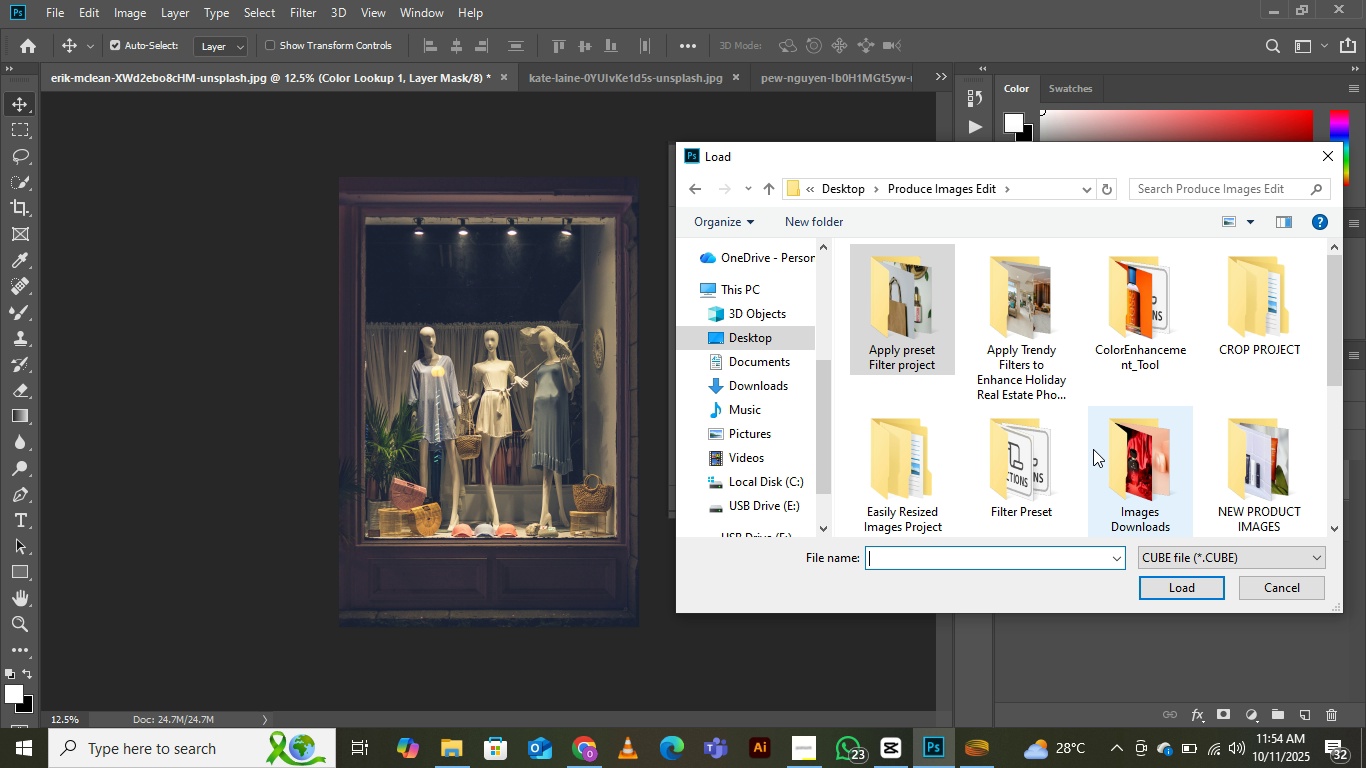 
double_click([1014, 475])
 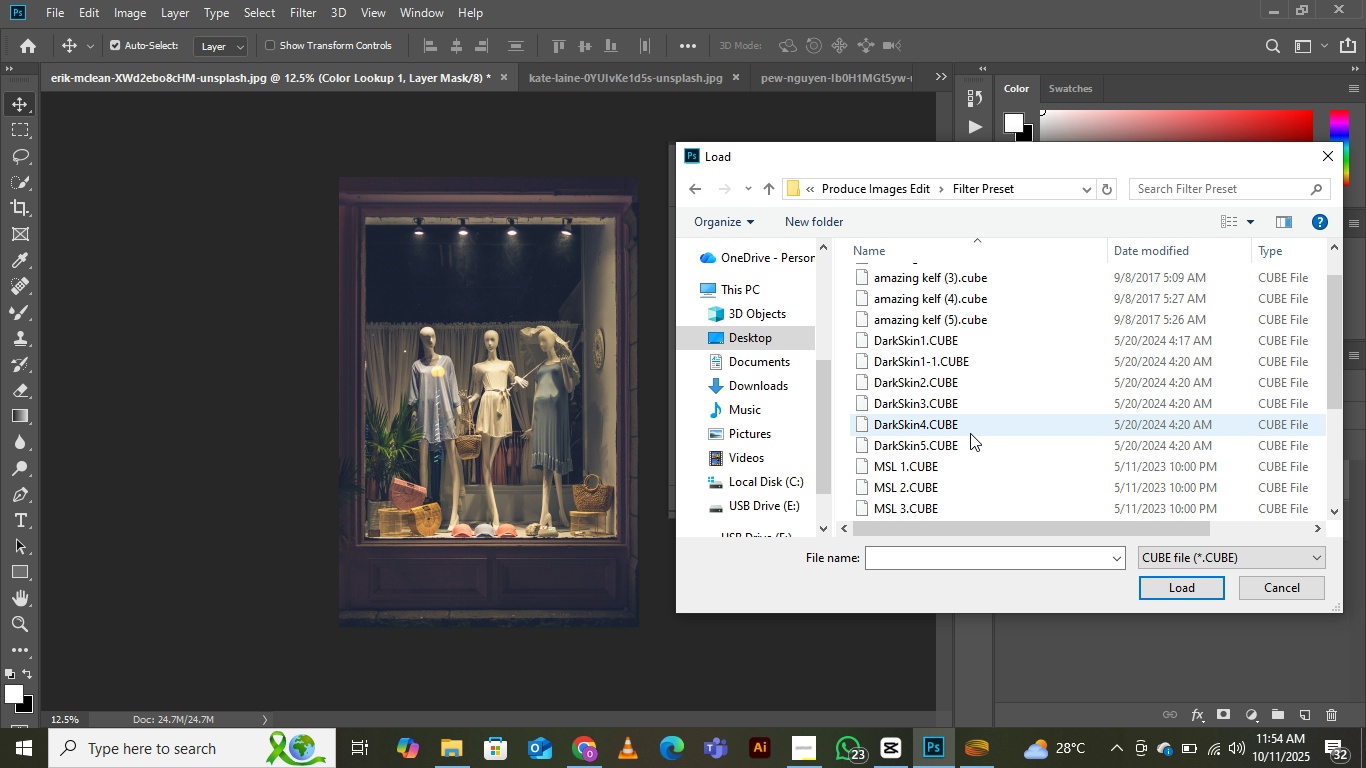 
scroll: coordinate [969, 434], scroll_direction: down, amount: 3.0
 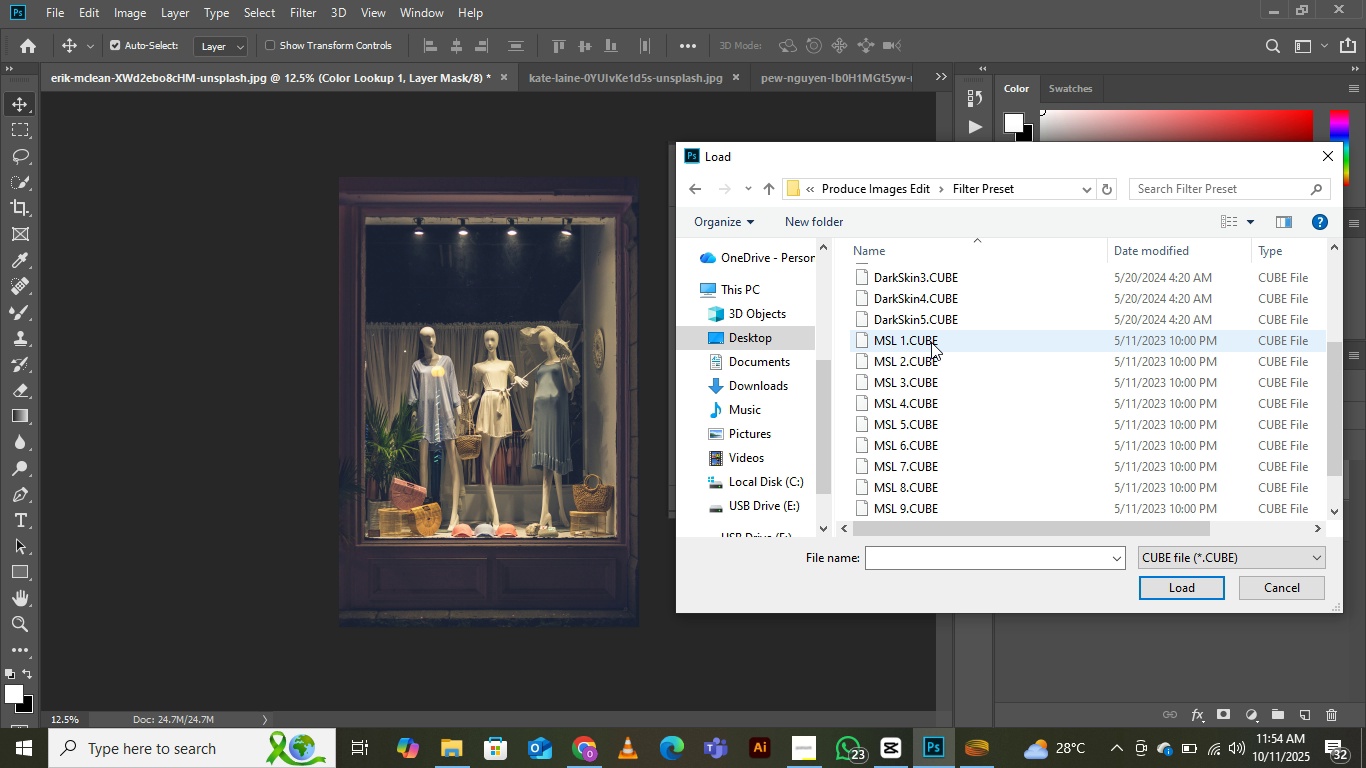 
left_click([931, 342])
 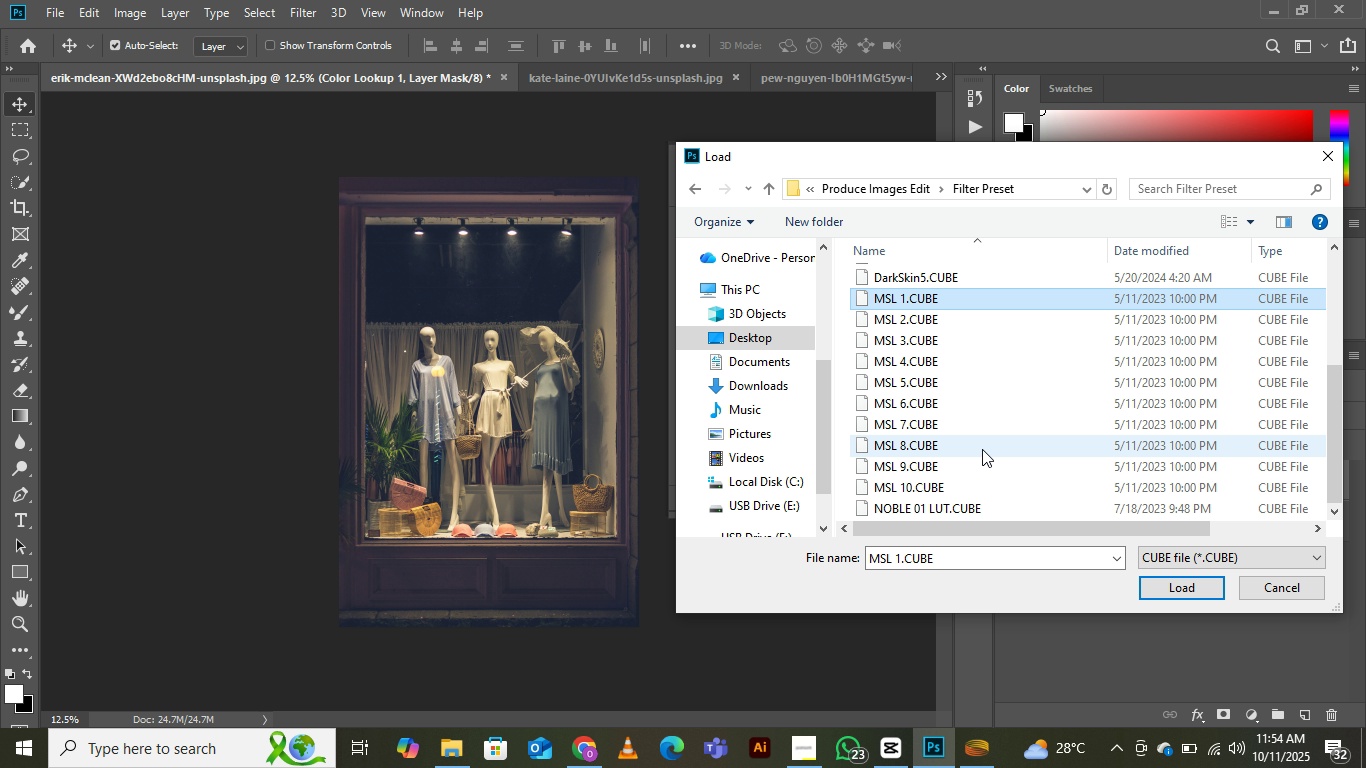 
scroll: coordinate [984, 448], scroll_direction: down, amount: 4.0
 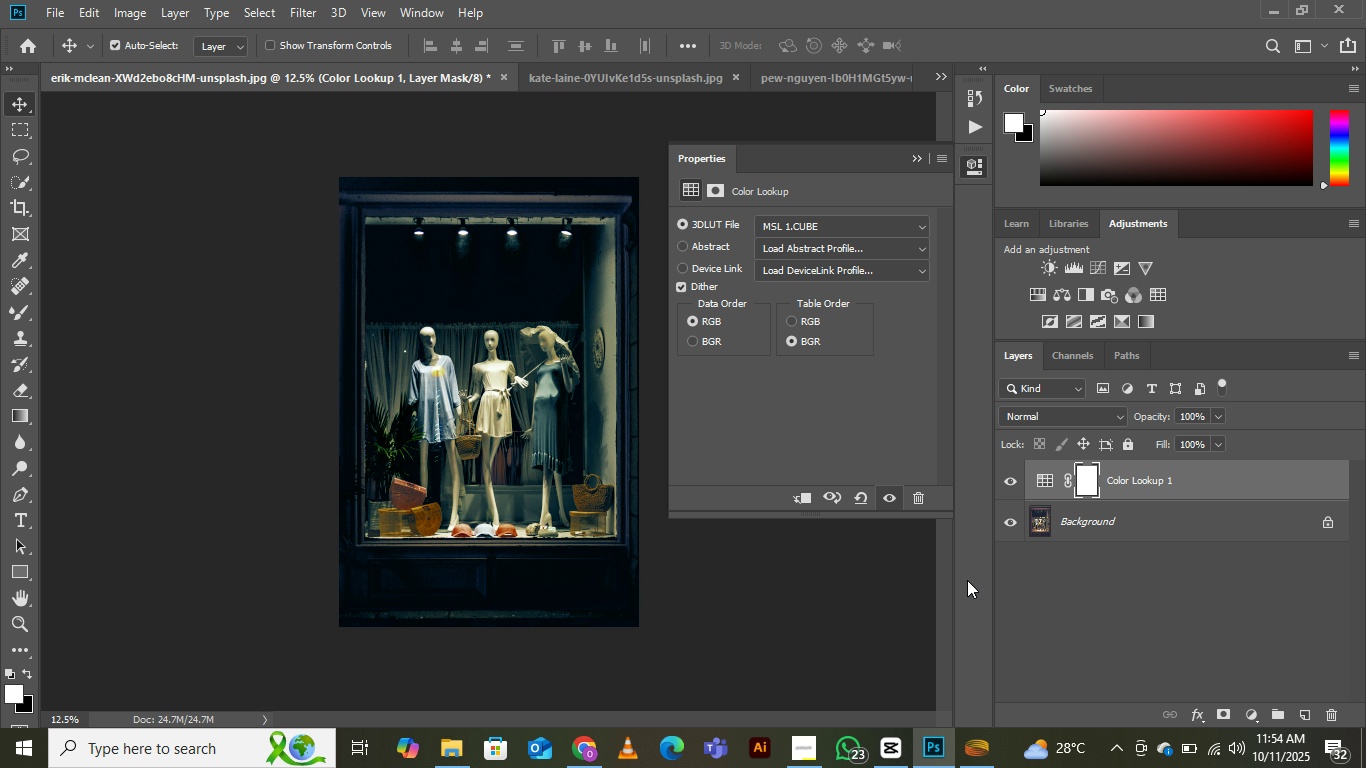 
wait(6.38)
 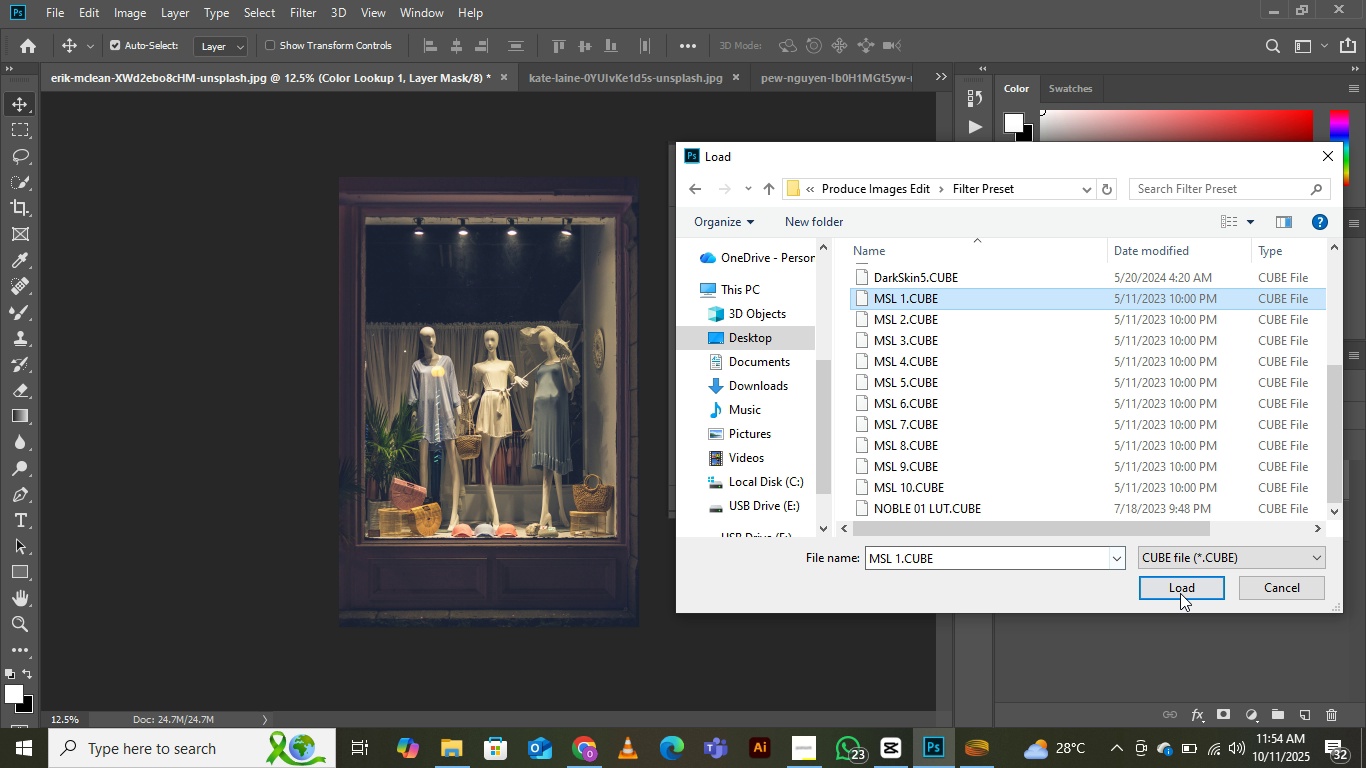 
left_click([1007, 483])
 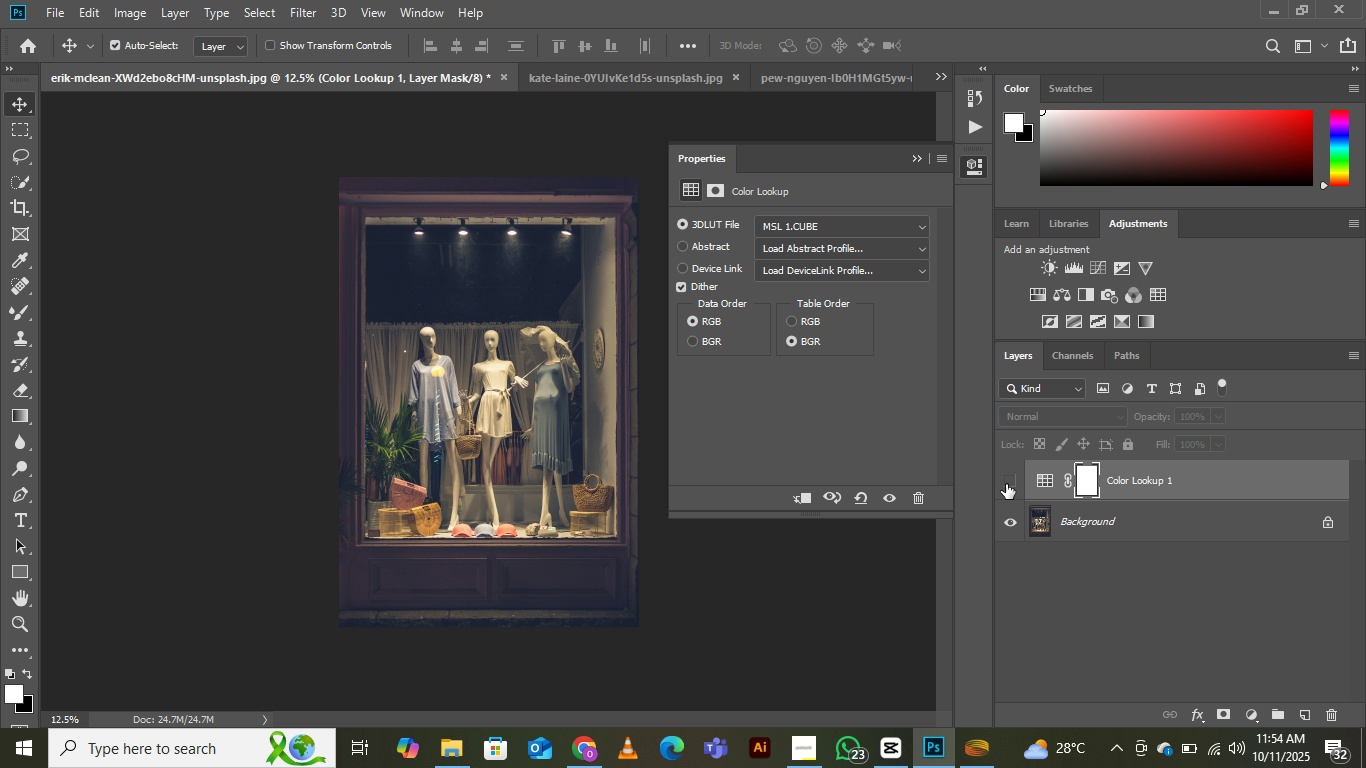 
left_click([1006, 483])
 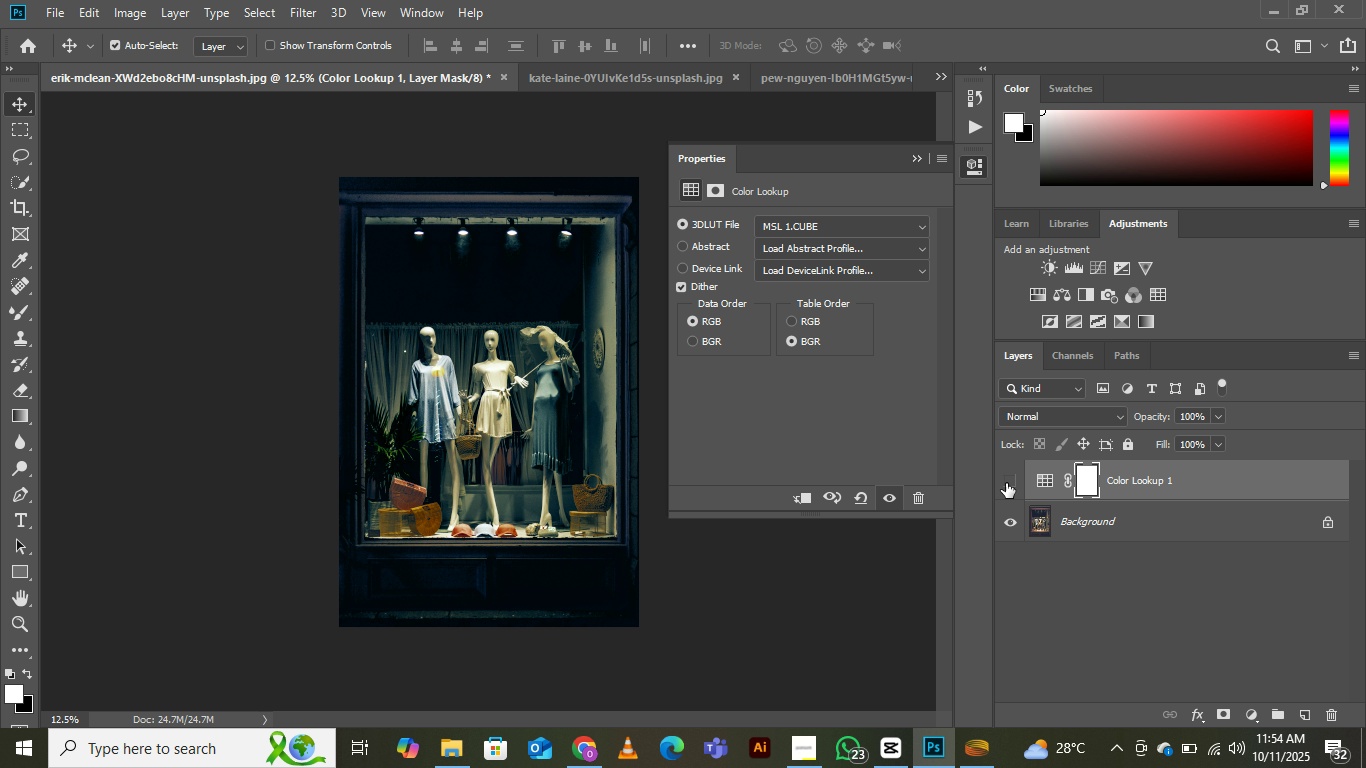 
left_click([1006, 483])
 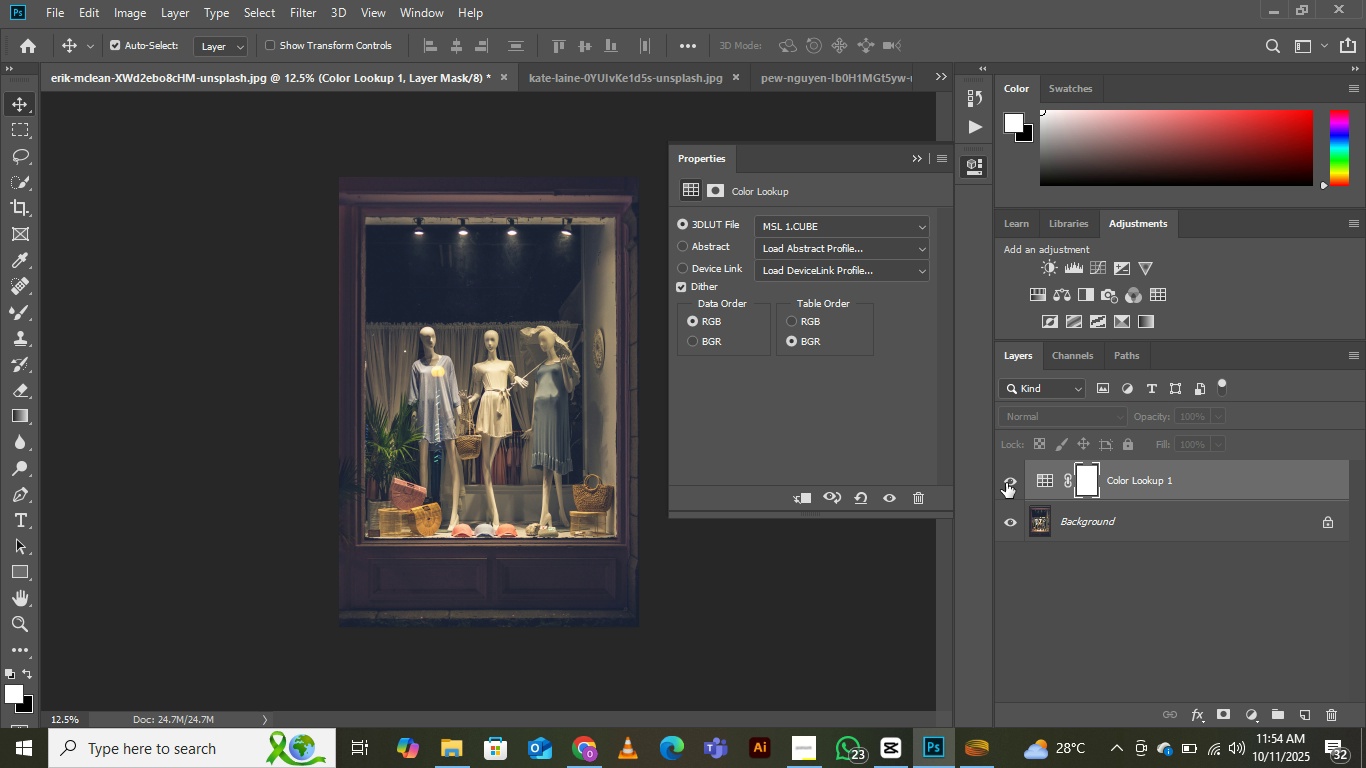 
left_click([1006, 483])
 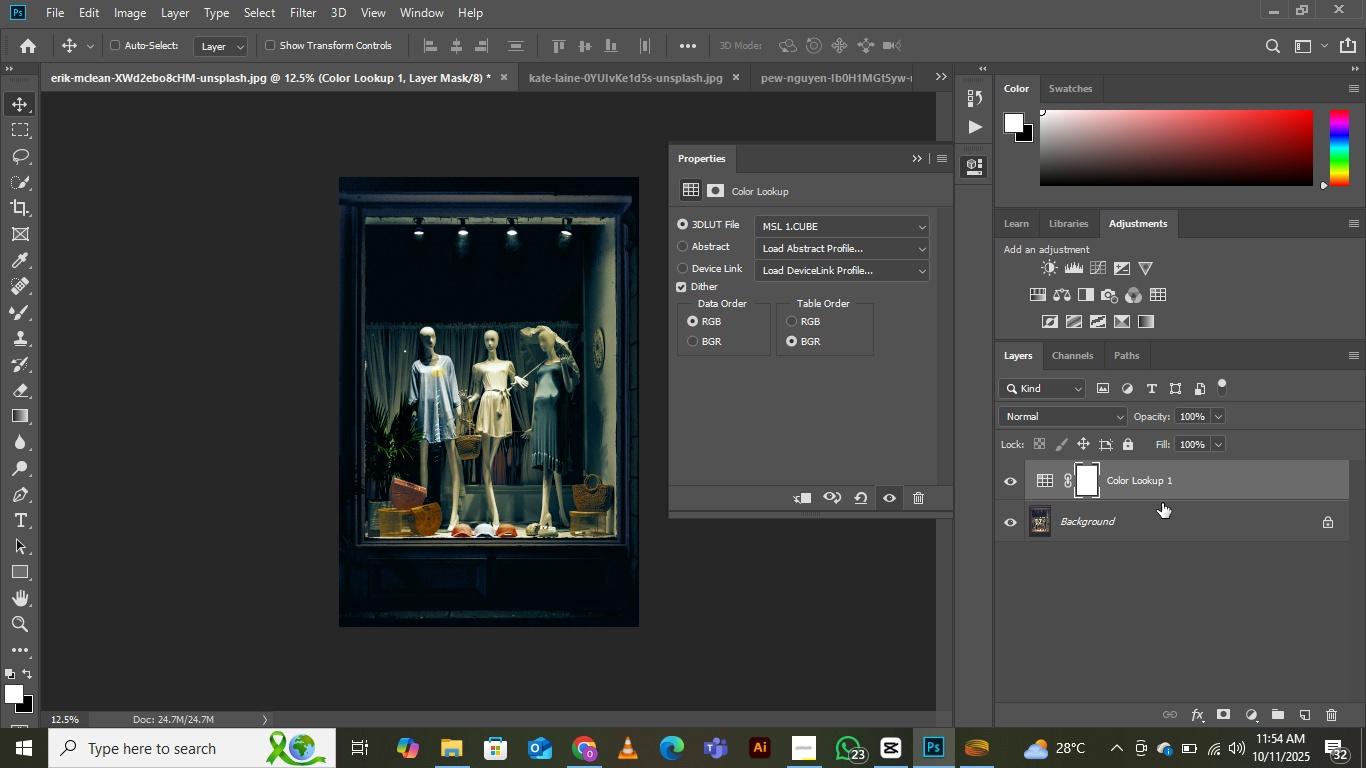 
key(Control+J)
 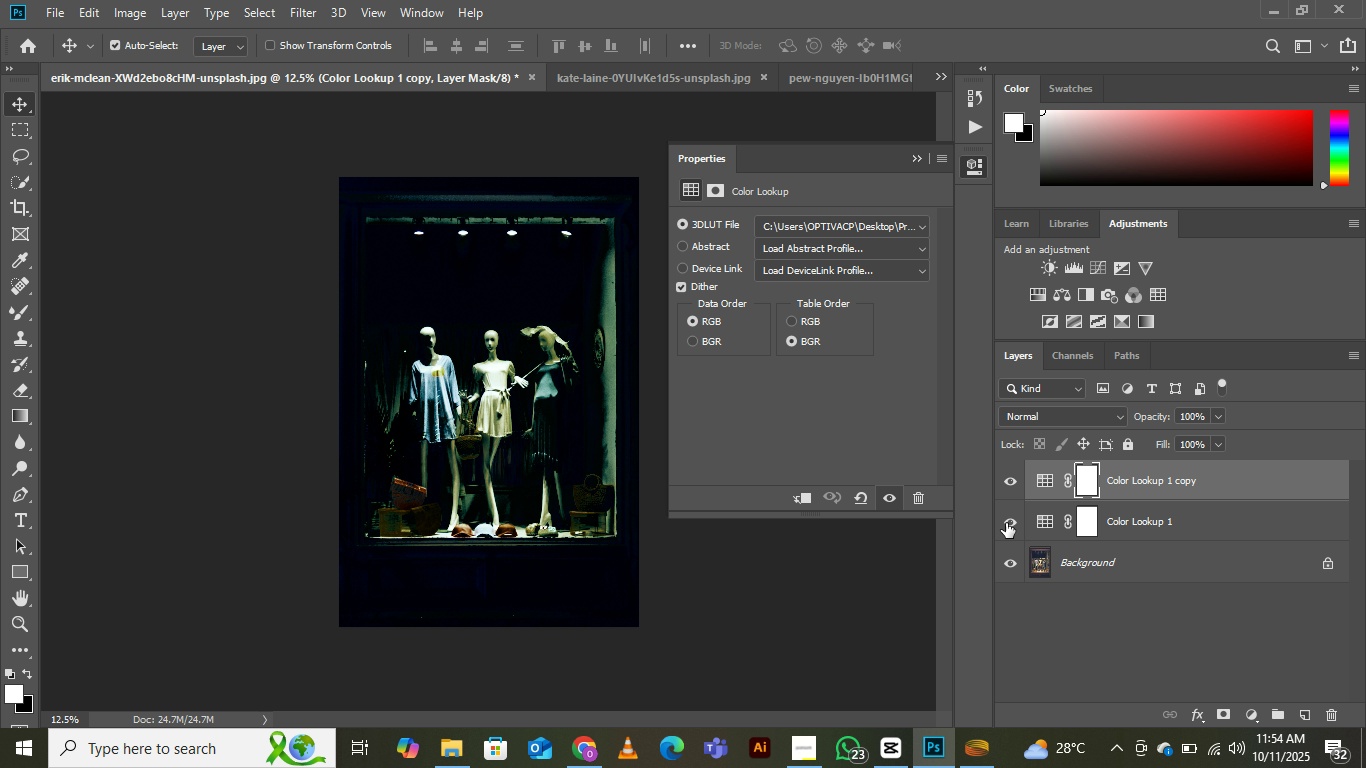 
left_click([1006, 523])
 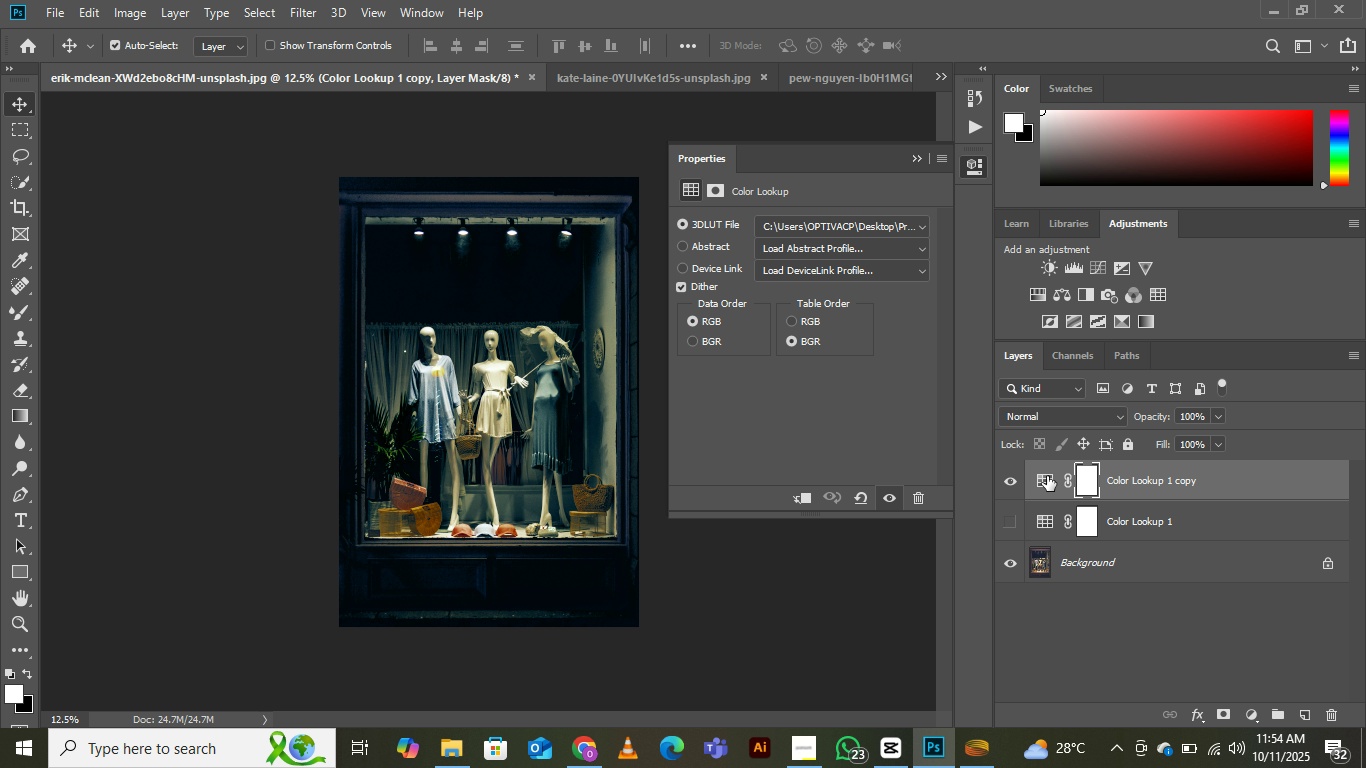 
left_click([1039, 476])
 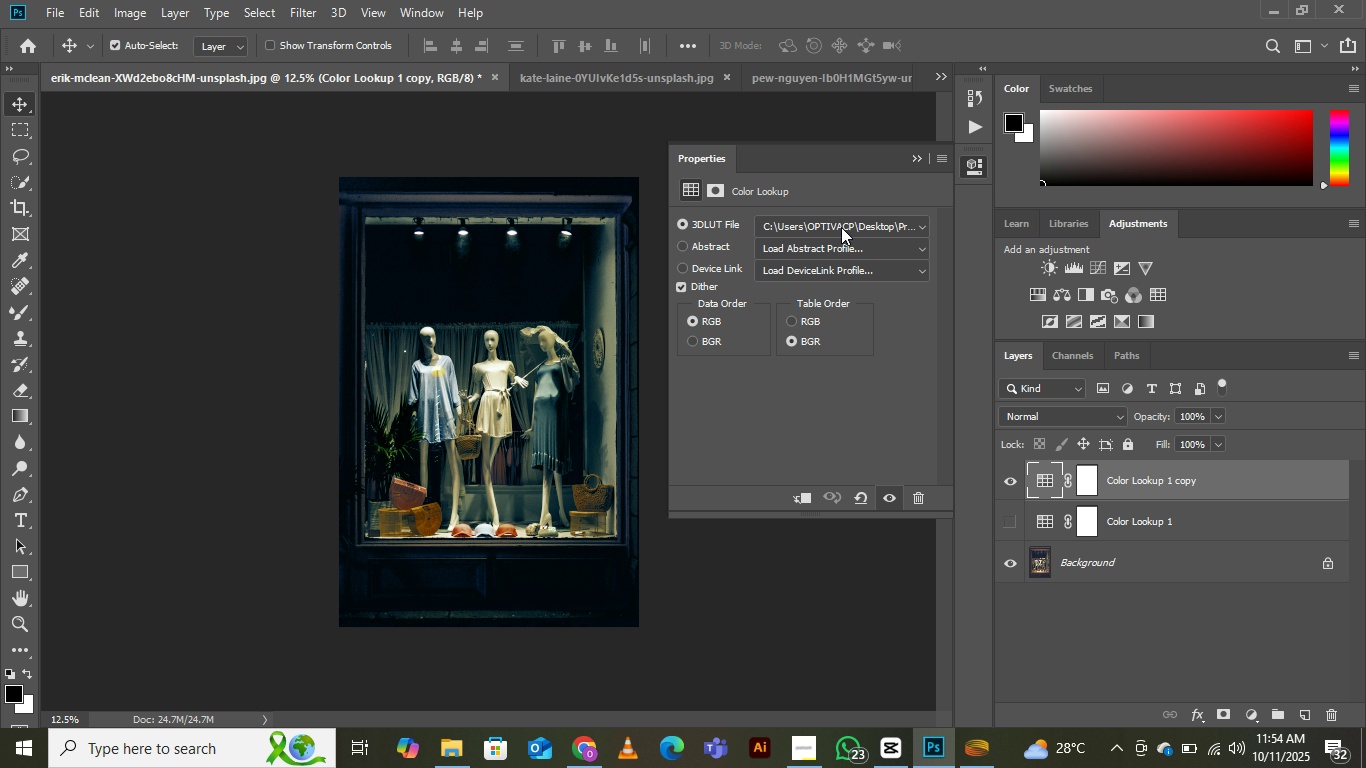 
left_click([841, 227])
 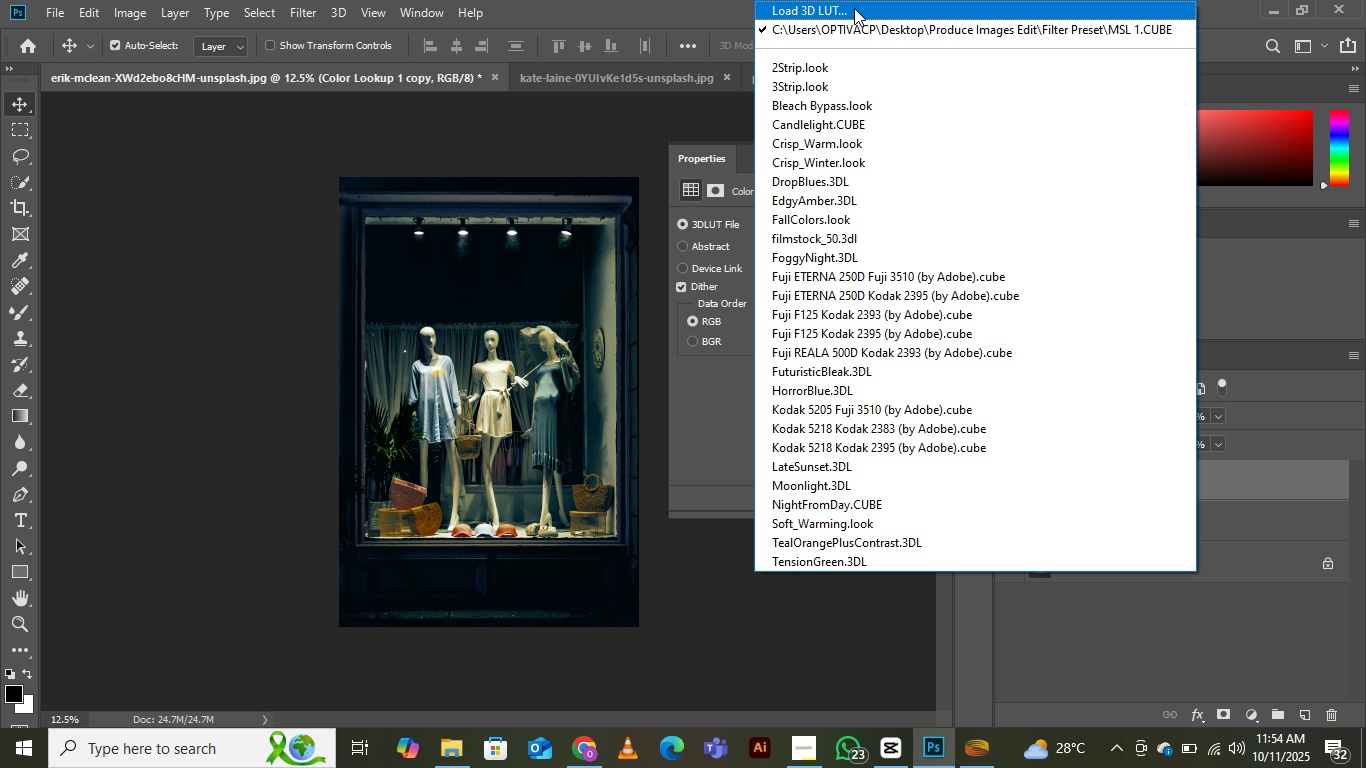 
left_click([852, 9])
 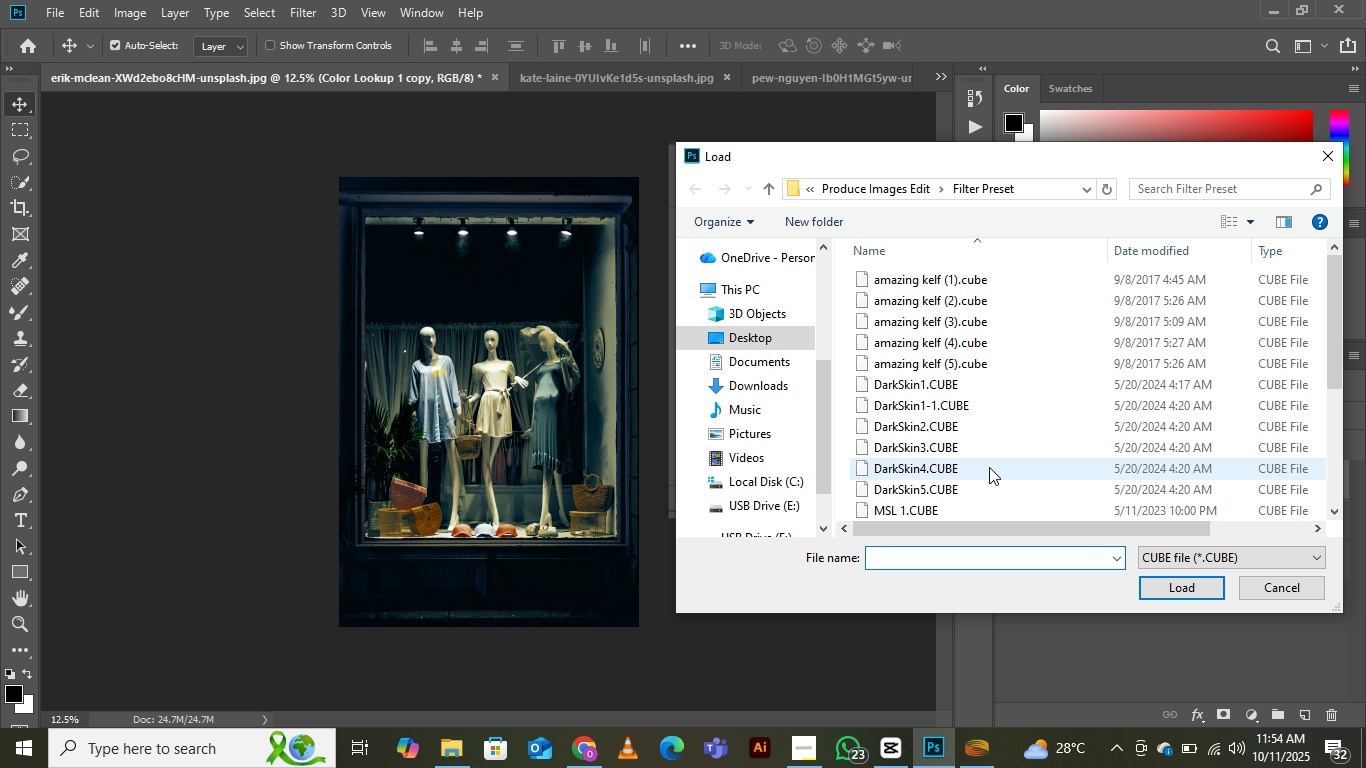 
scroll: coordinate [989, 467], scroll_direction: down, amount: 3.0
 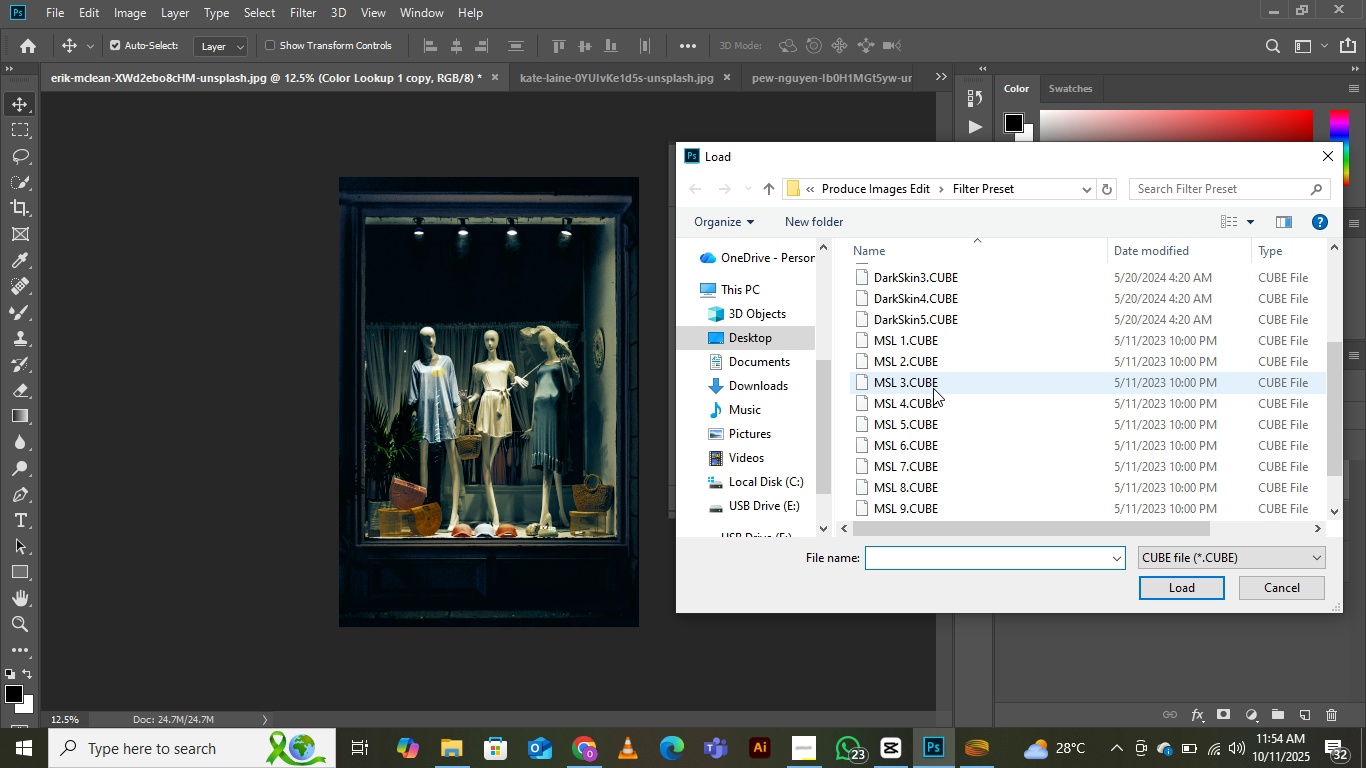 
left_click([933, 388])
 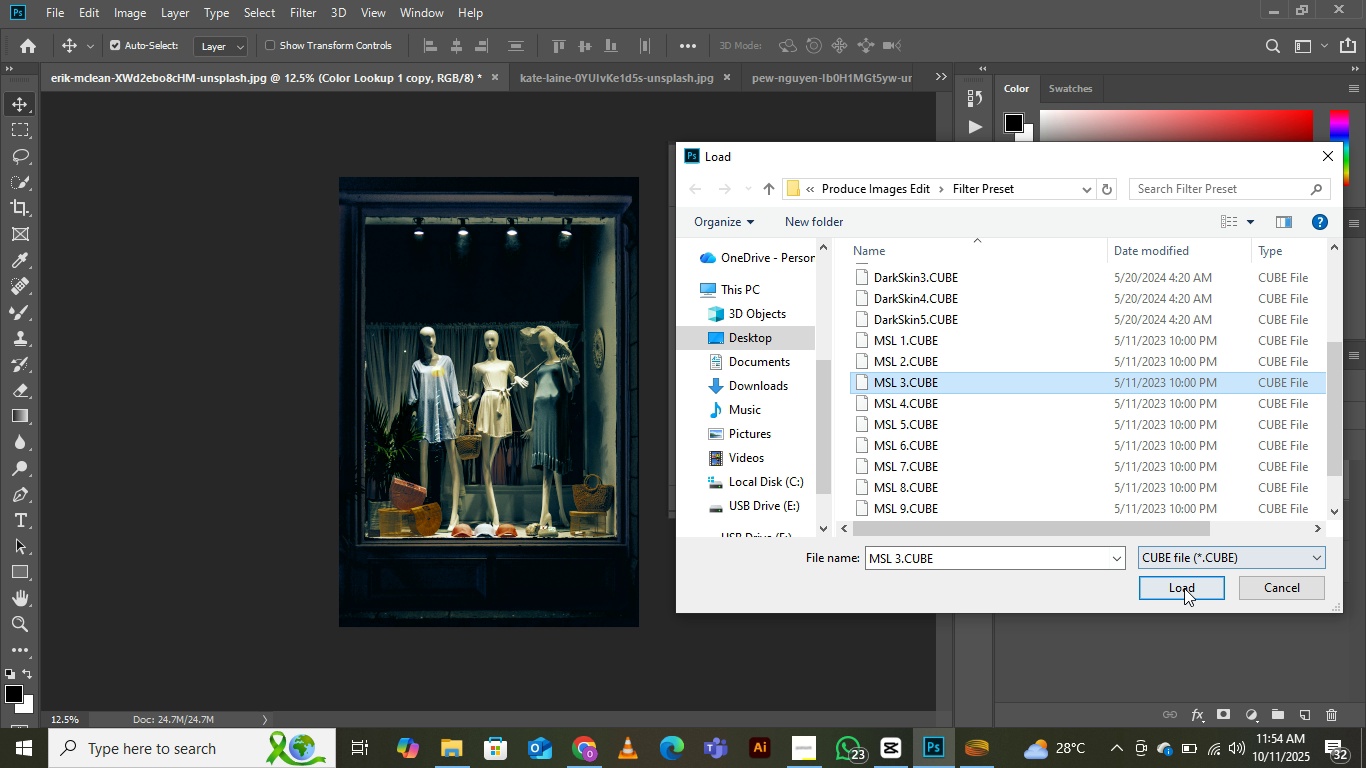 
left_click([1184, 588])
 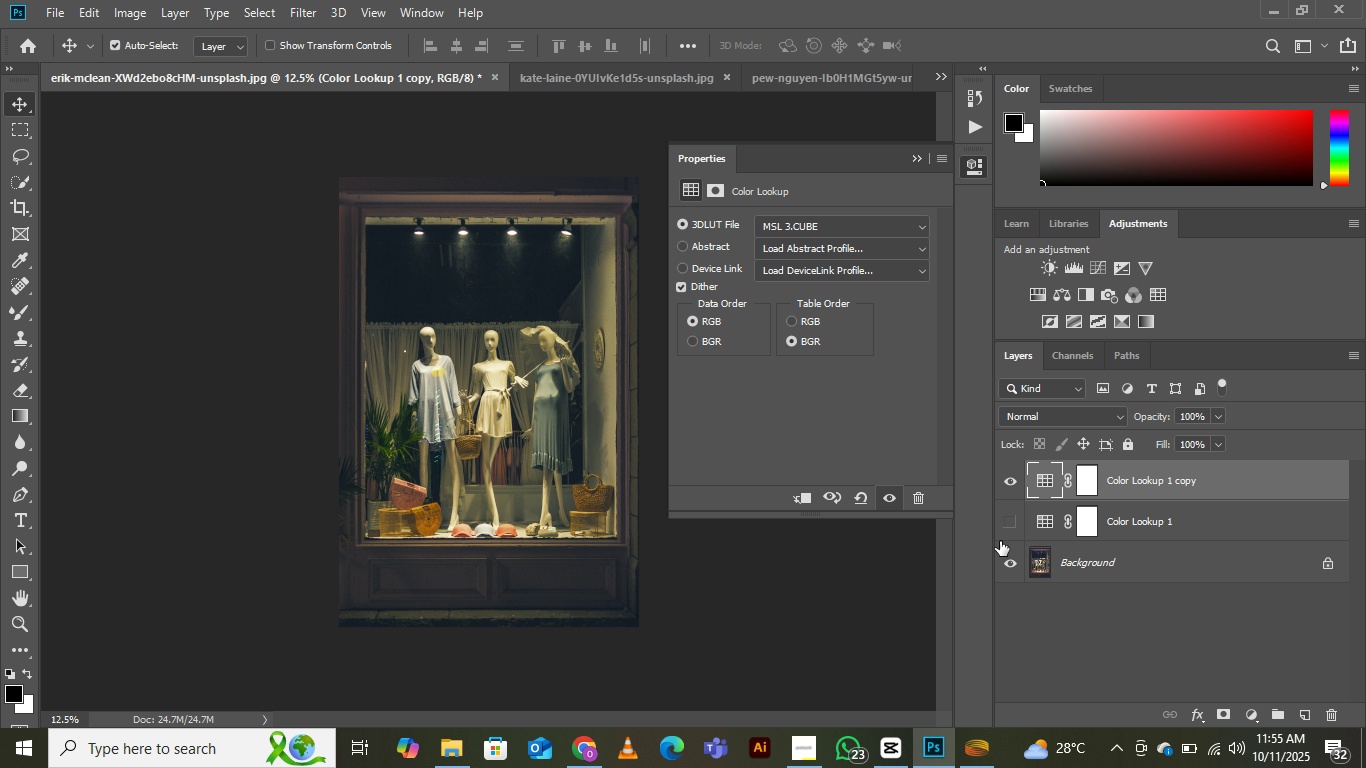 
left_click([1014, 483])
 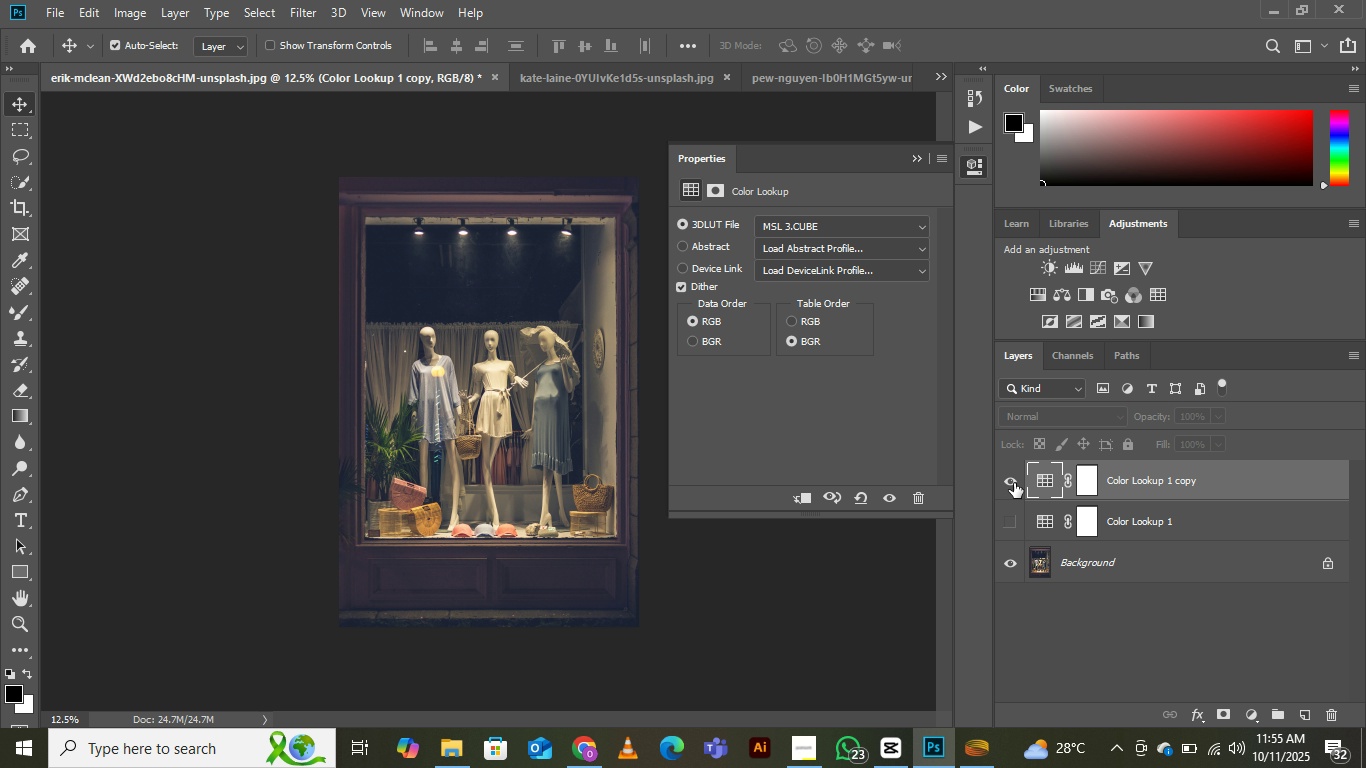 
left_click([1014, 483])
 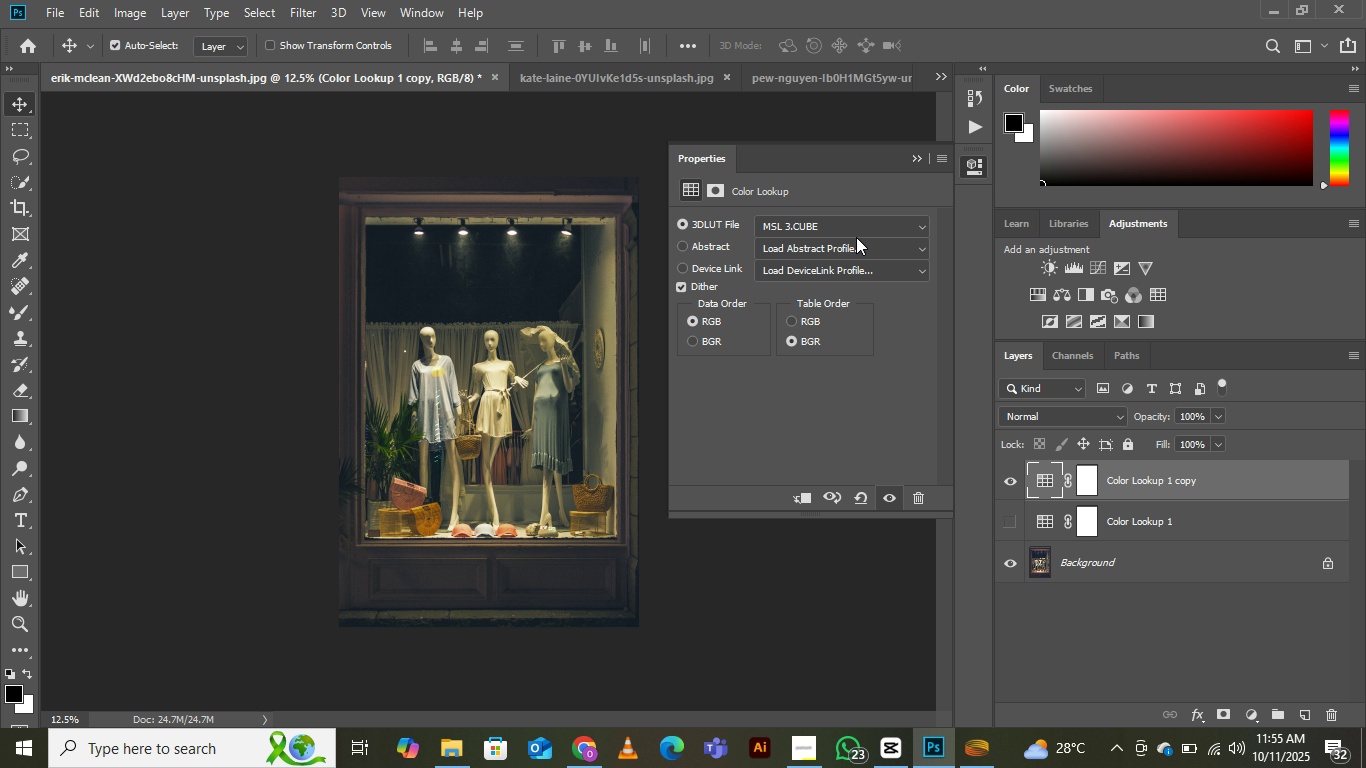 
left_click([863, 217])
 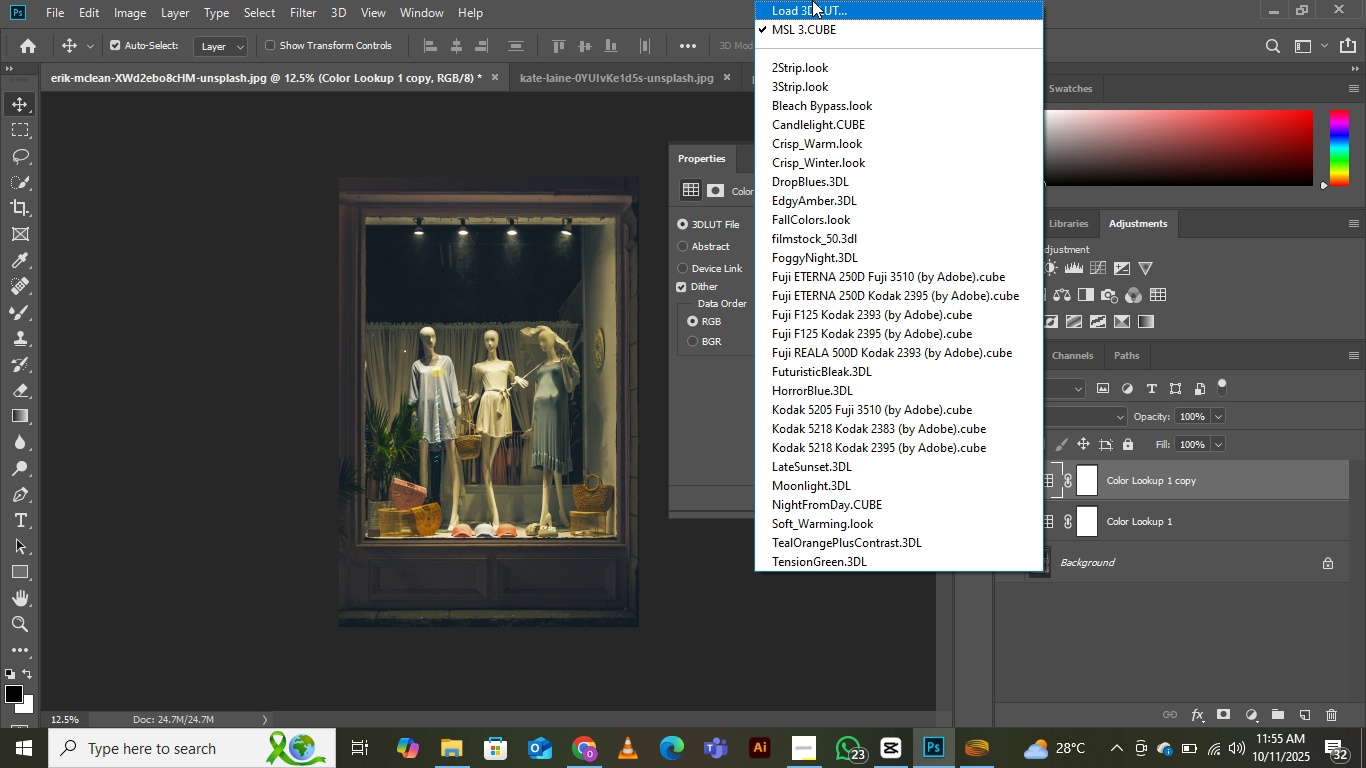 
left_click([813, 0])
 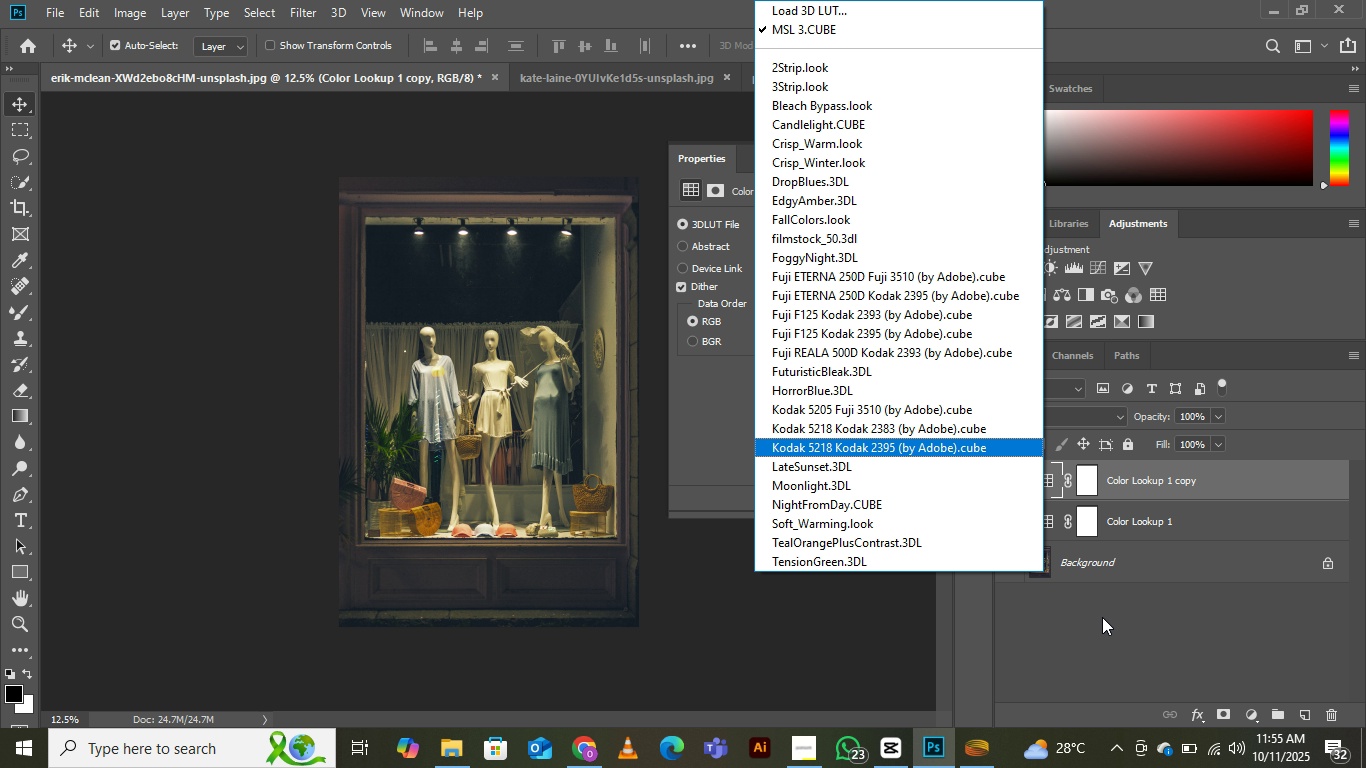 
left_click([1095, 587])
 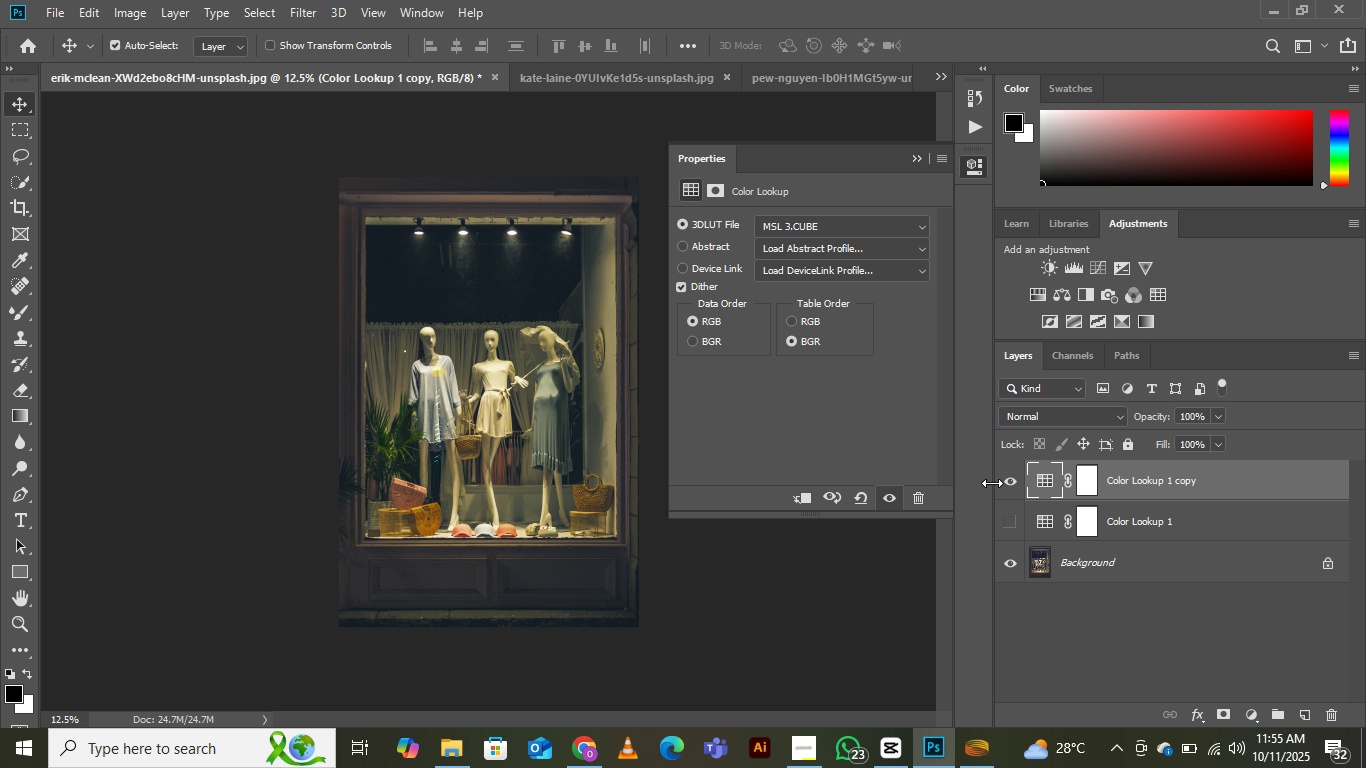 
double_click([1032, 488])
 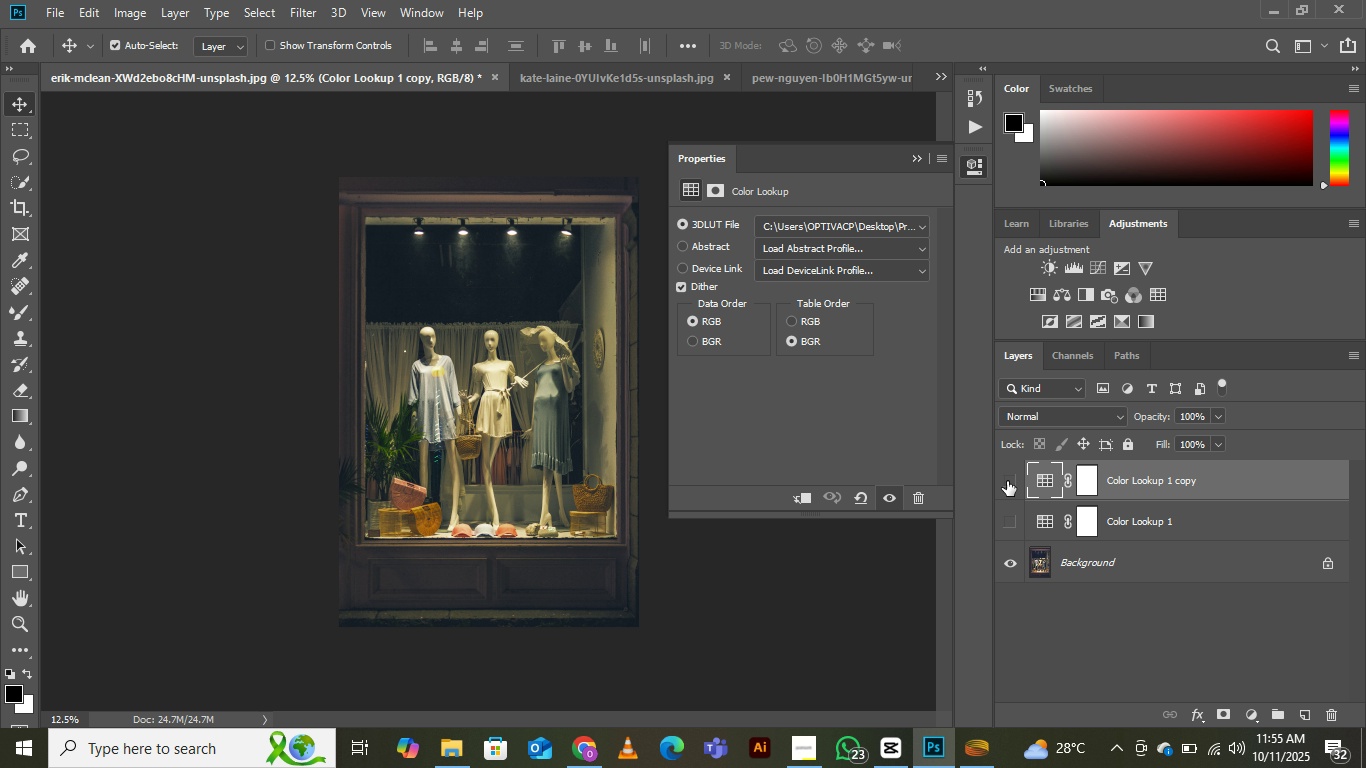 
triple_click([1007, 481])
 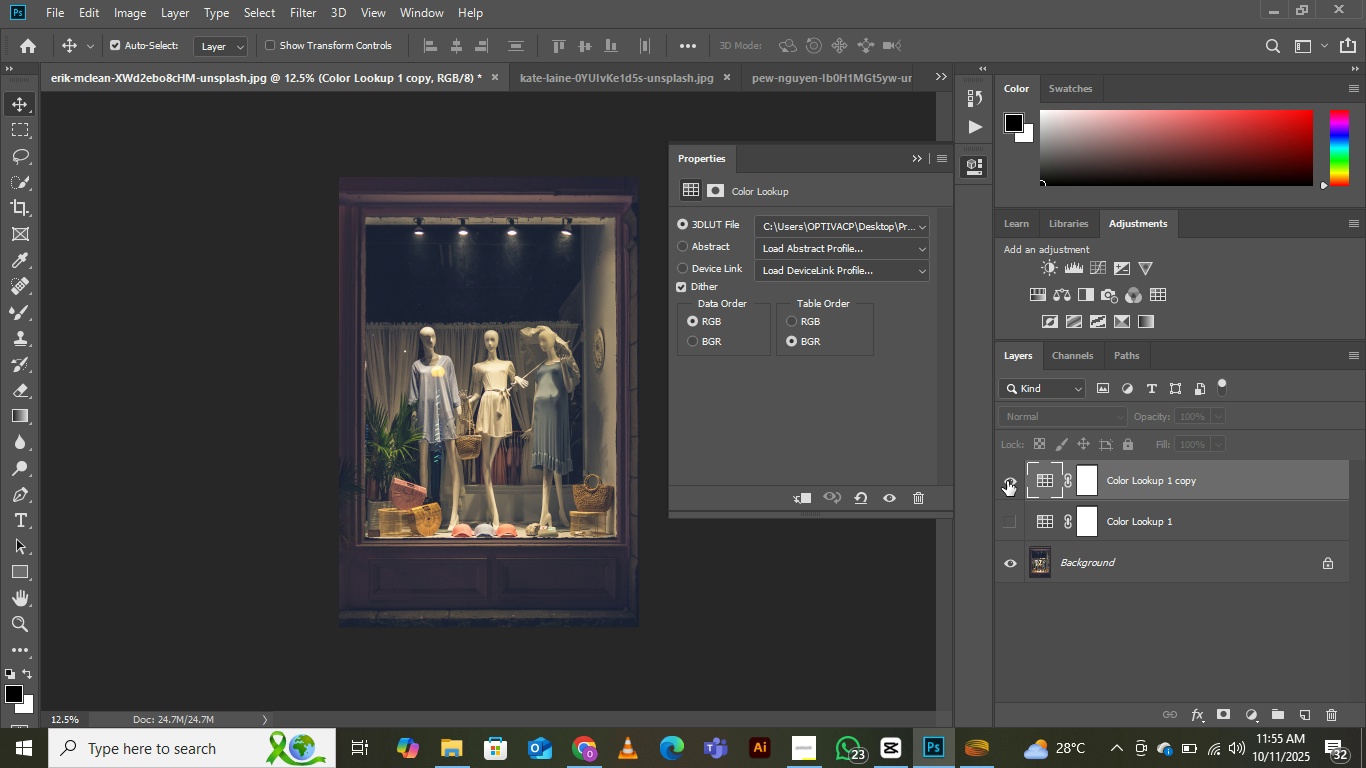 
left_click([1007, 481])
 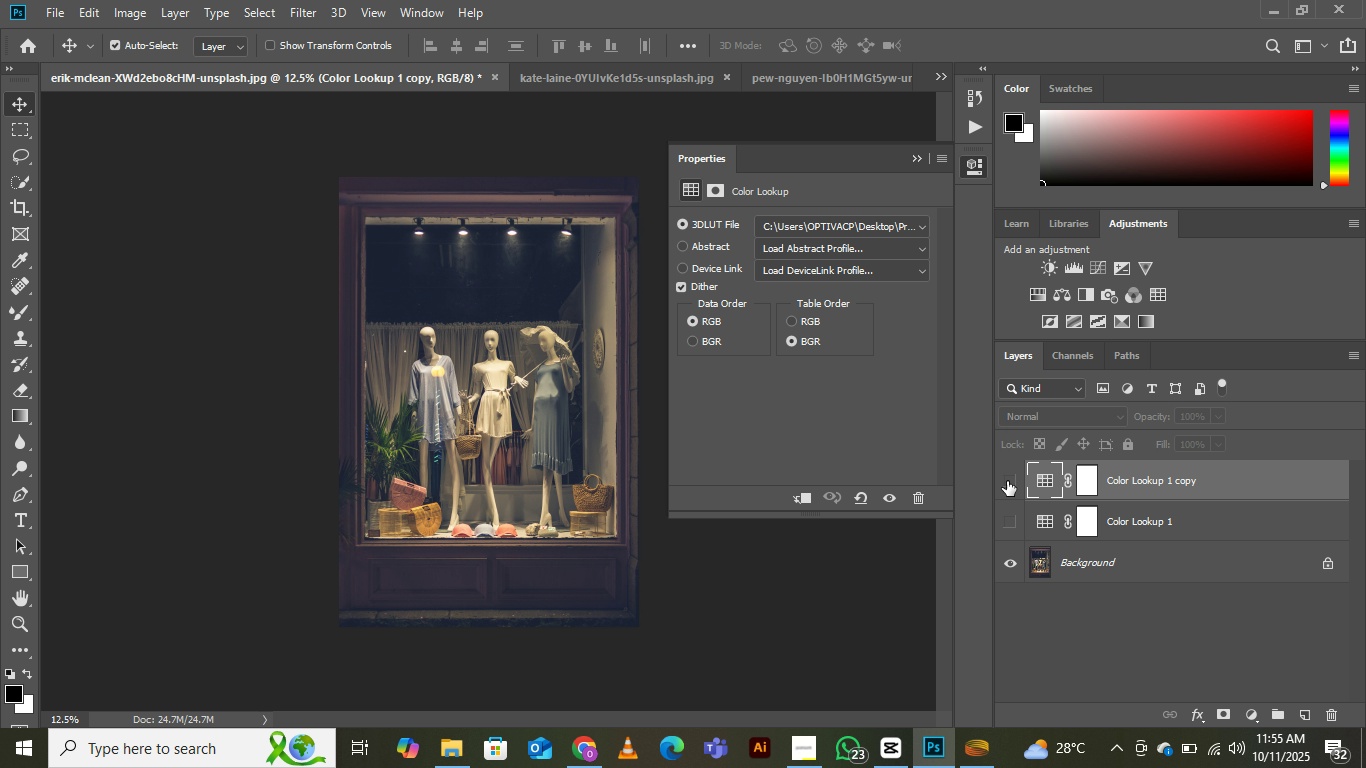 
double_click([1007, 481])
 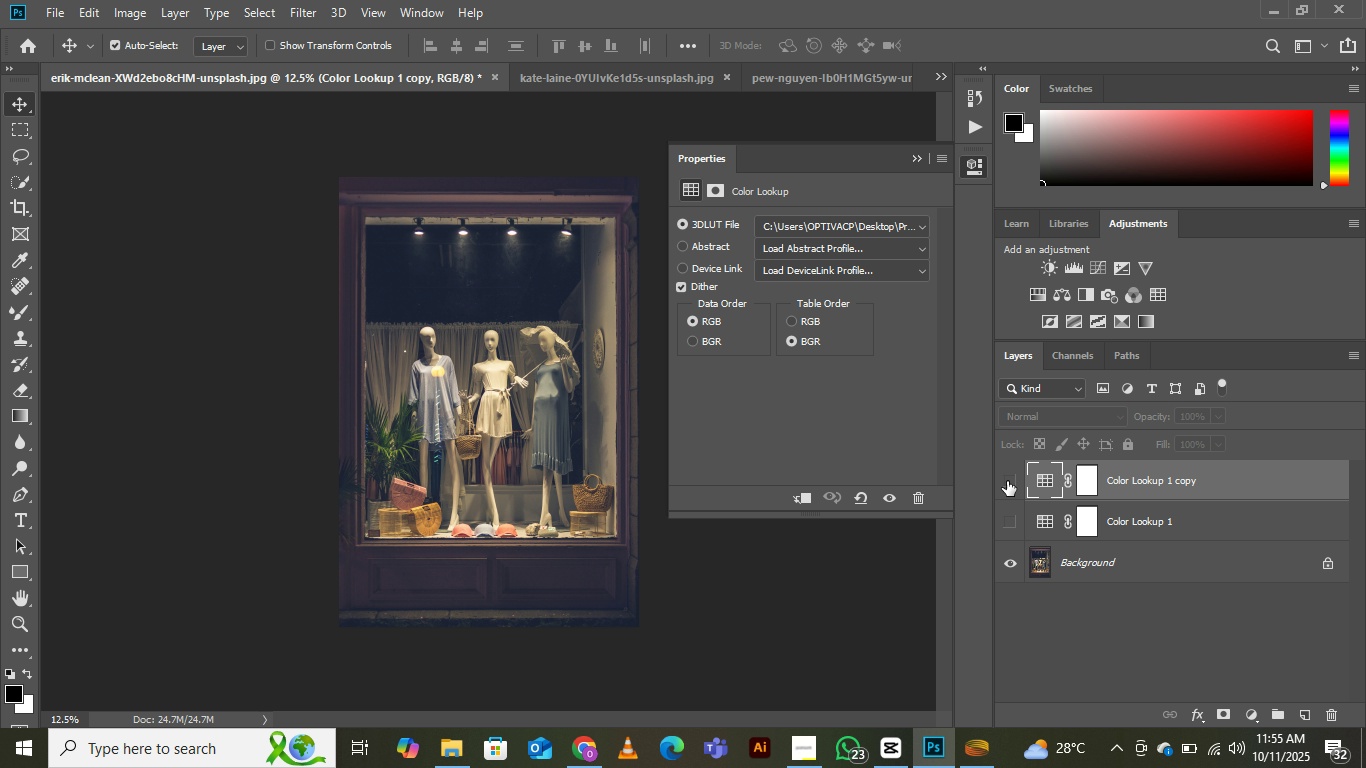 
double_click([1007, 481])
 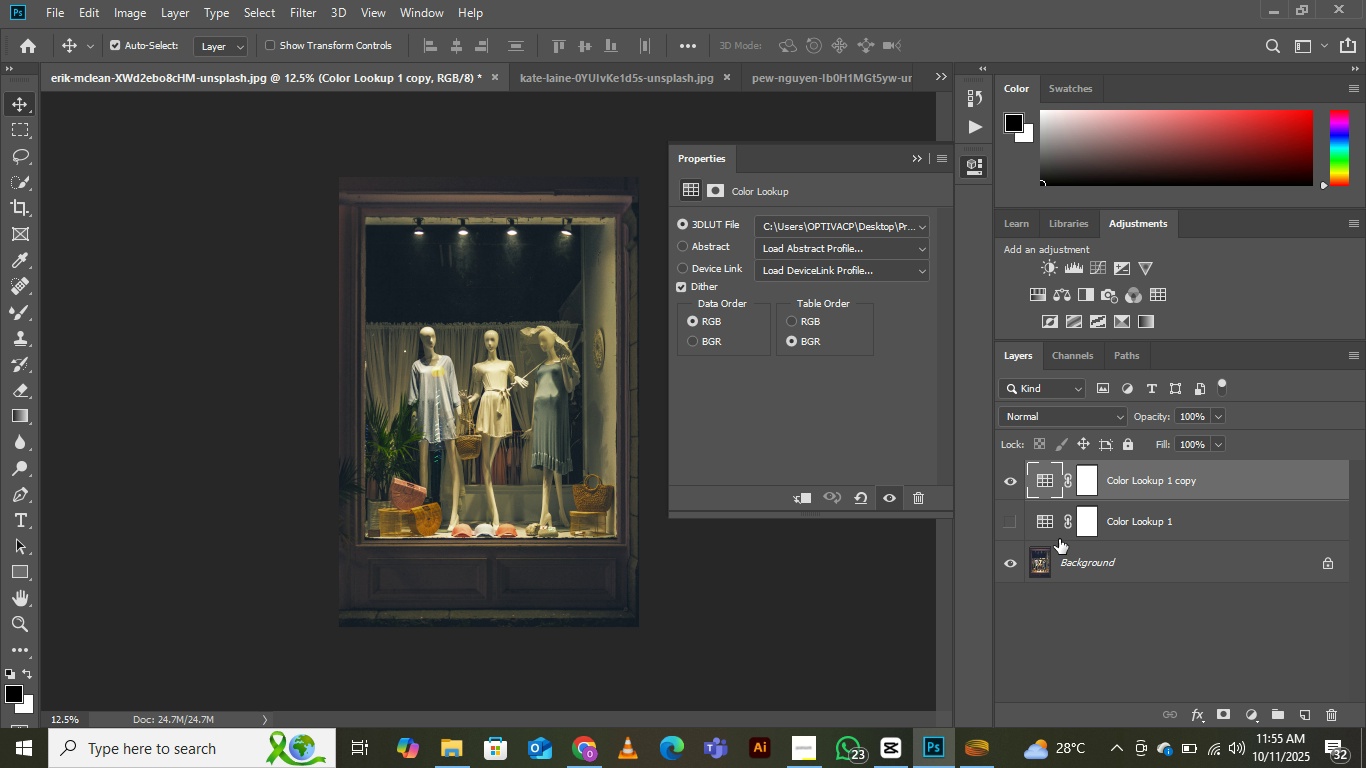 
key(Control+J)
 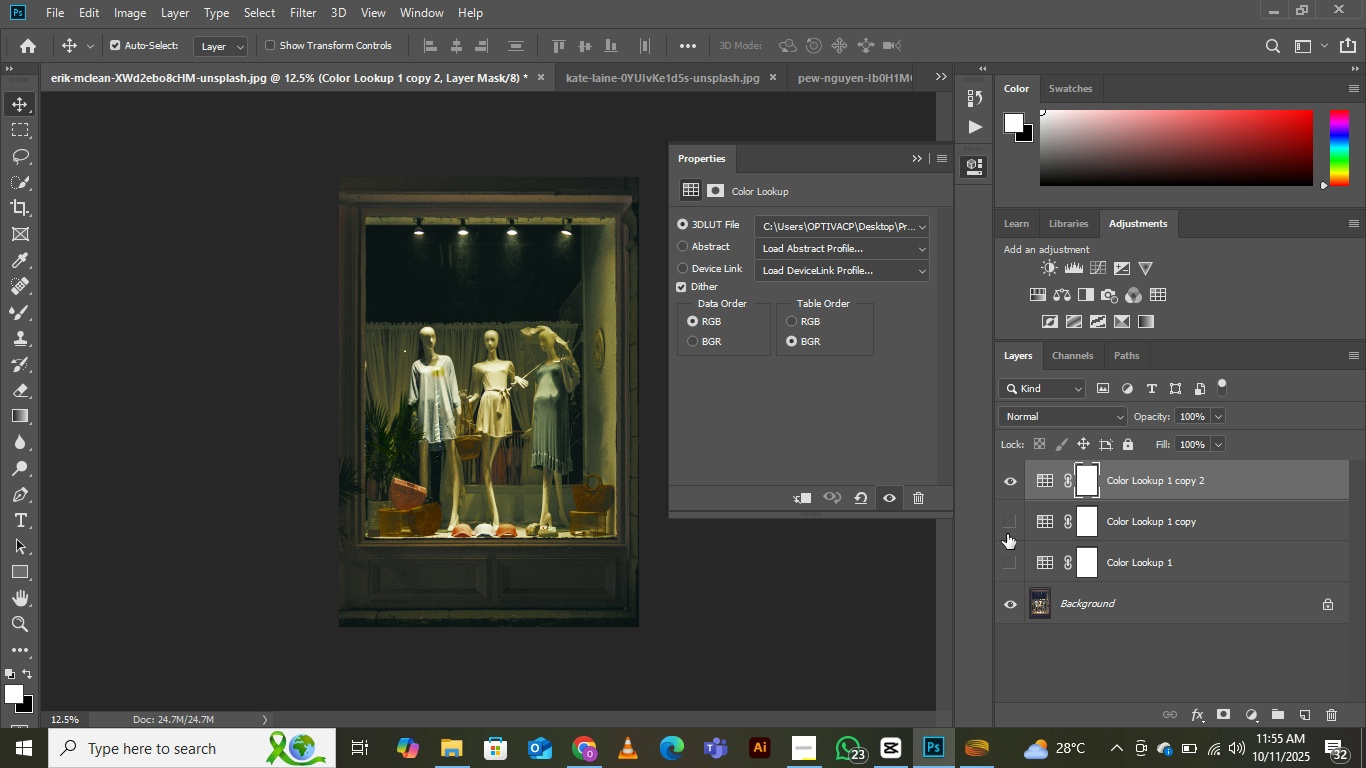 
left_click([1007, 534])
 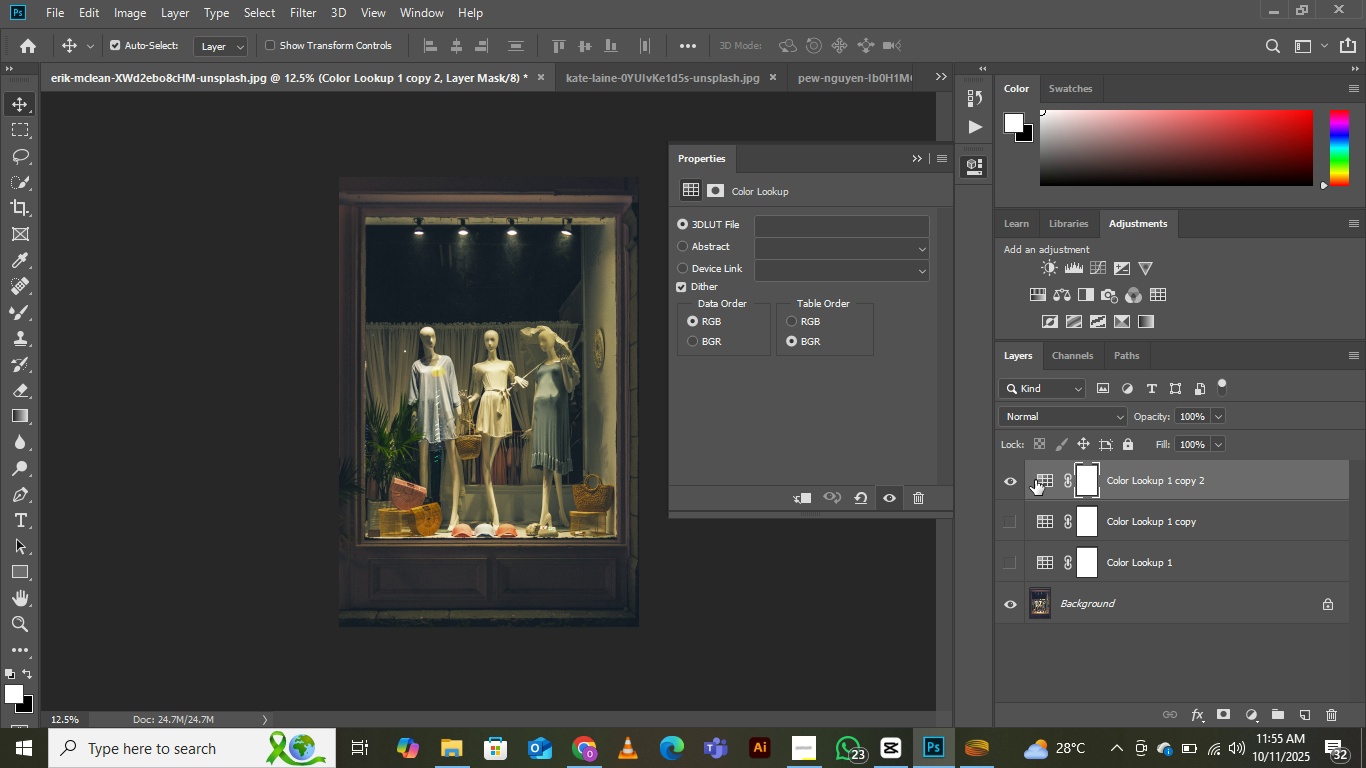 
left_click([1035, 480])
 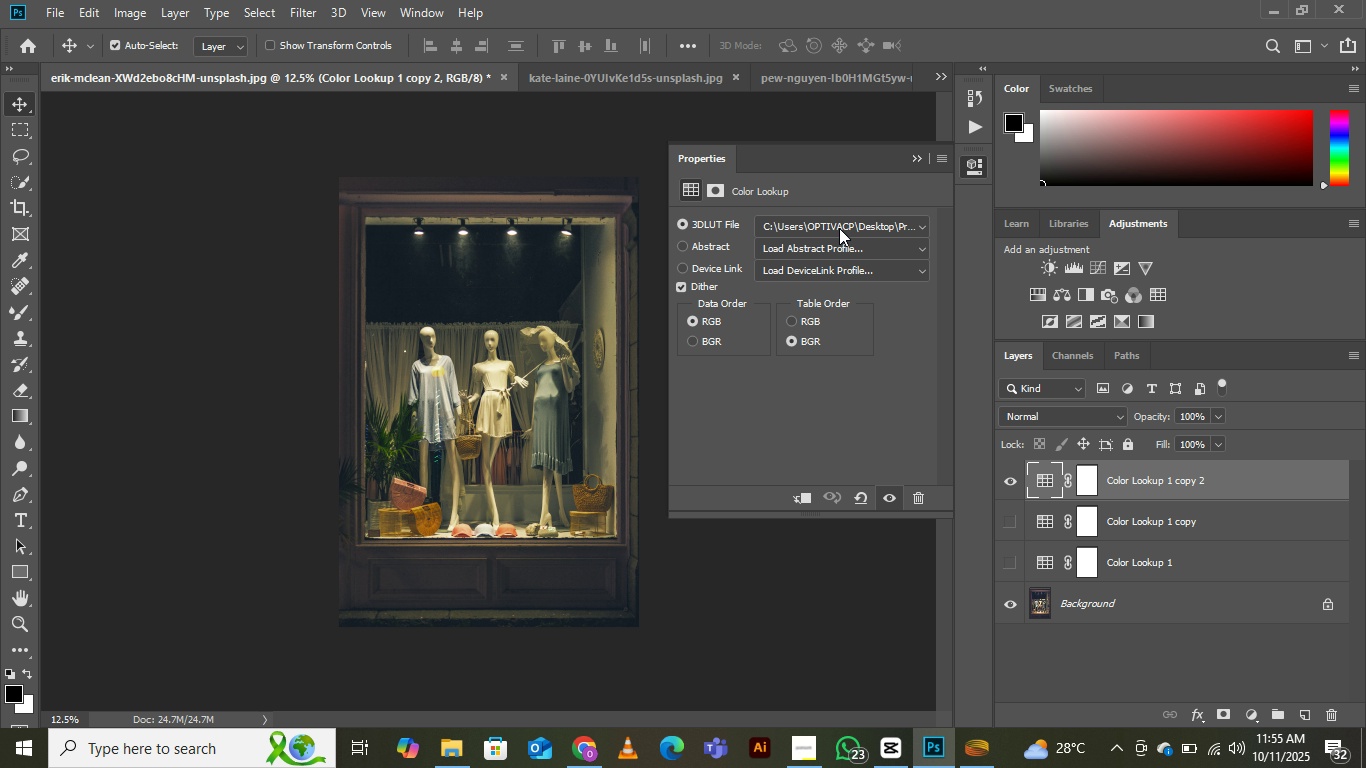 
left_click([839, 228])
 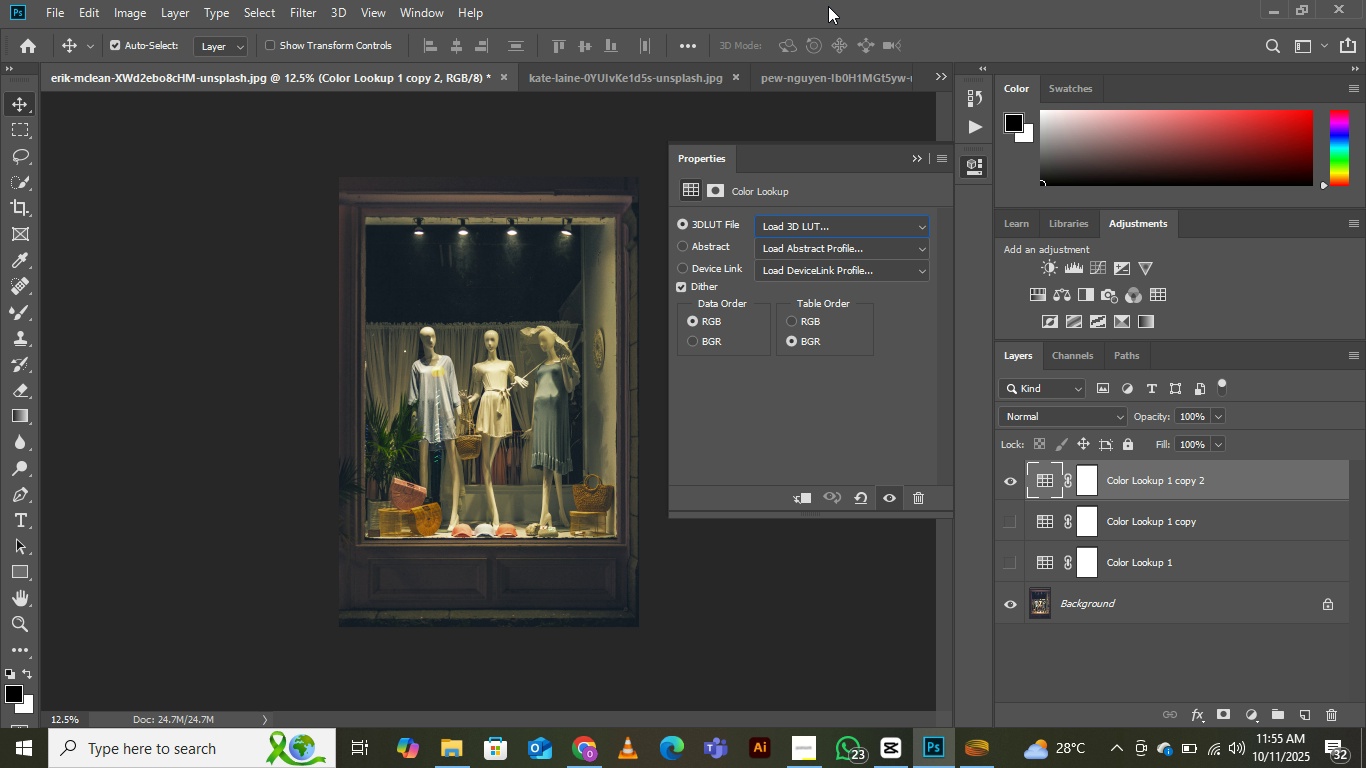 
left_click([828, 6])
 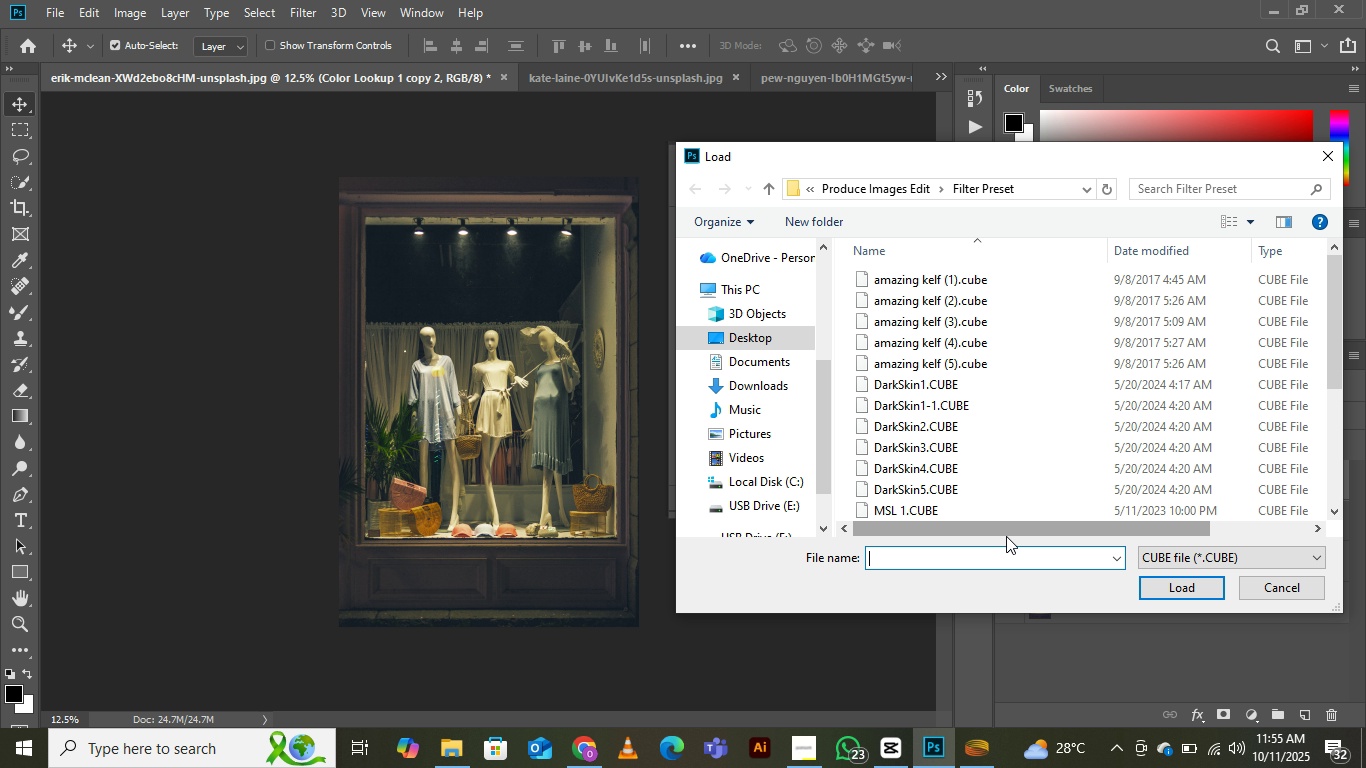 
scroll: coordinate [974, 494], scroll_direction: down, amount: 1.0
 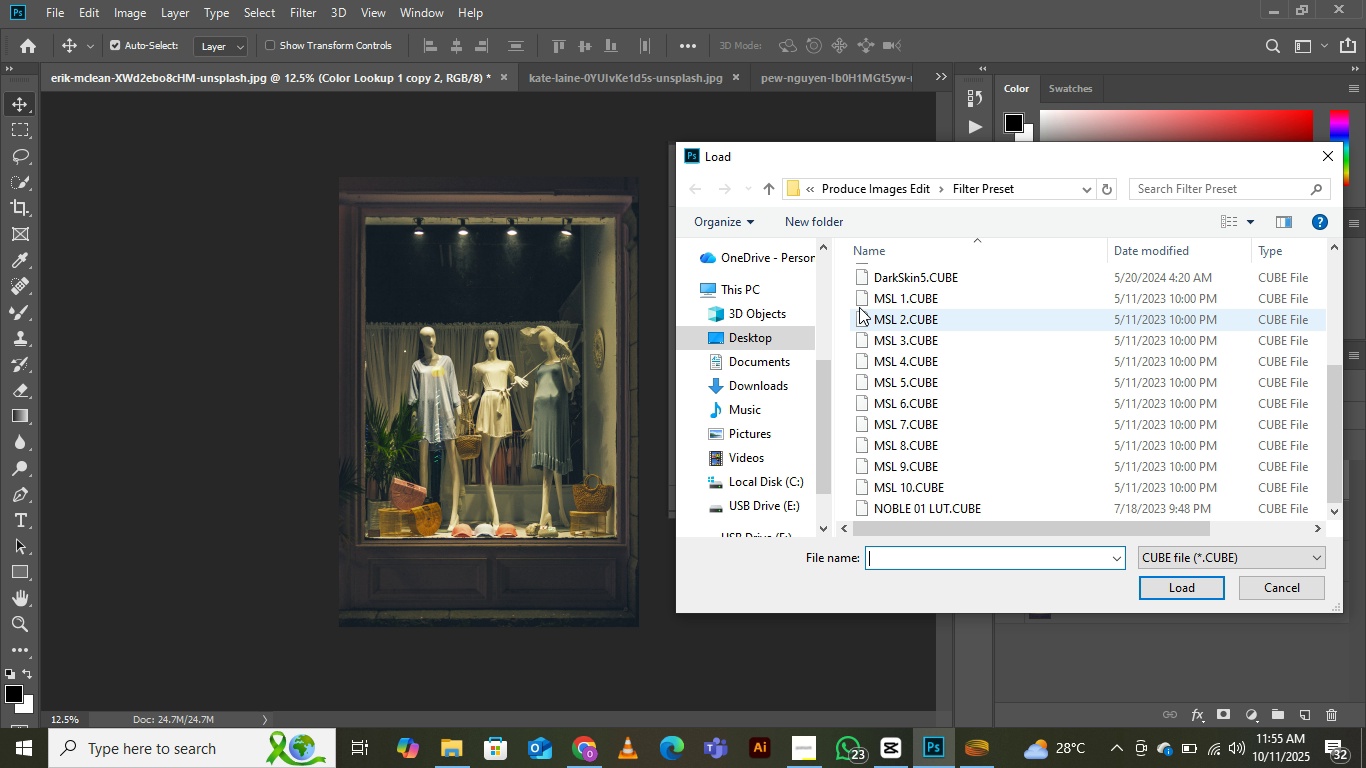 
mouse_move([962, 462])
 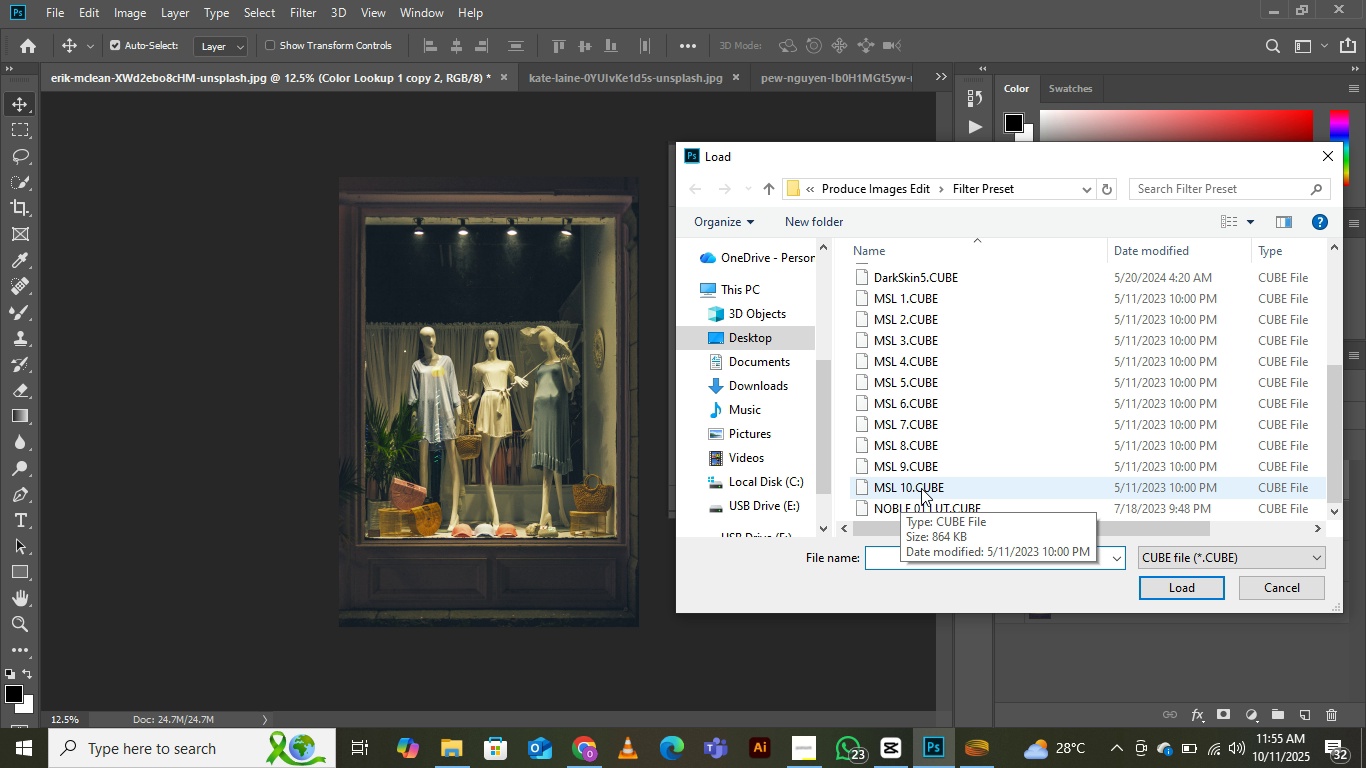 
scroll: coordinate [917, 406], scroll_direction: down, amount: 5.0
 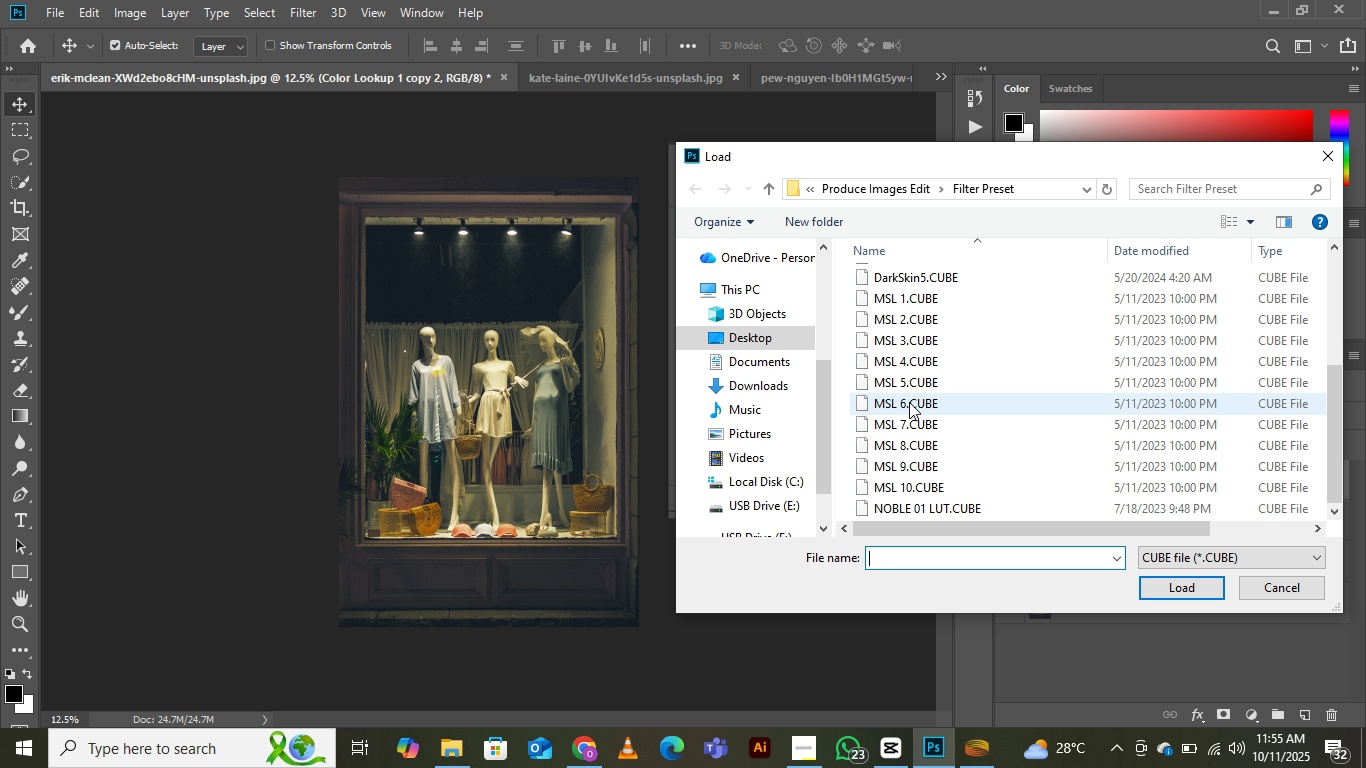 
left_click([909, 402])
 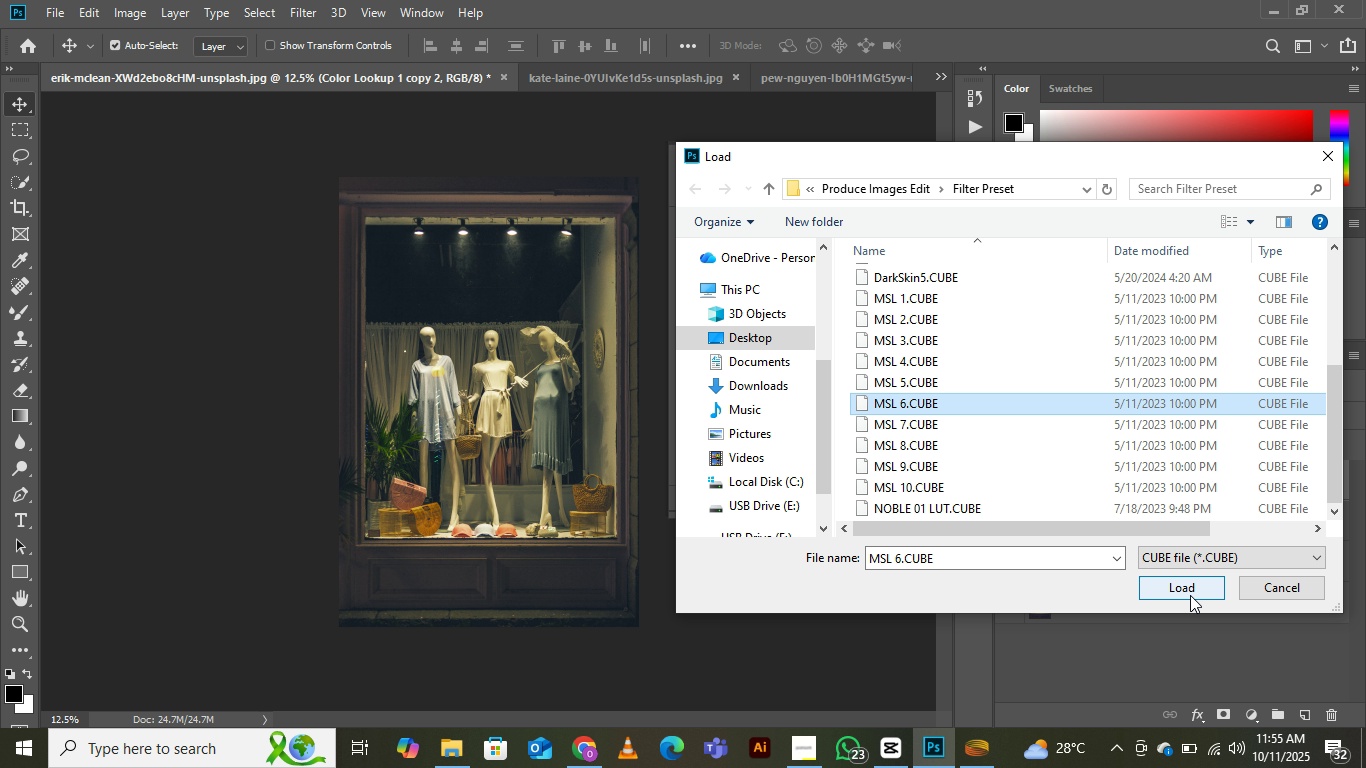 
left_click([1189, 591])
 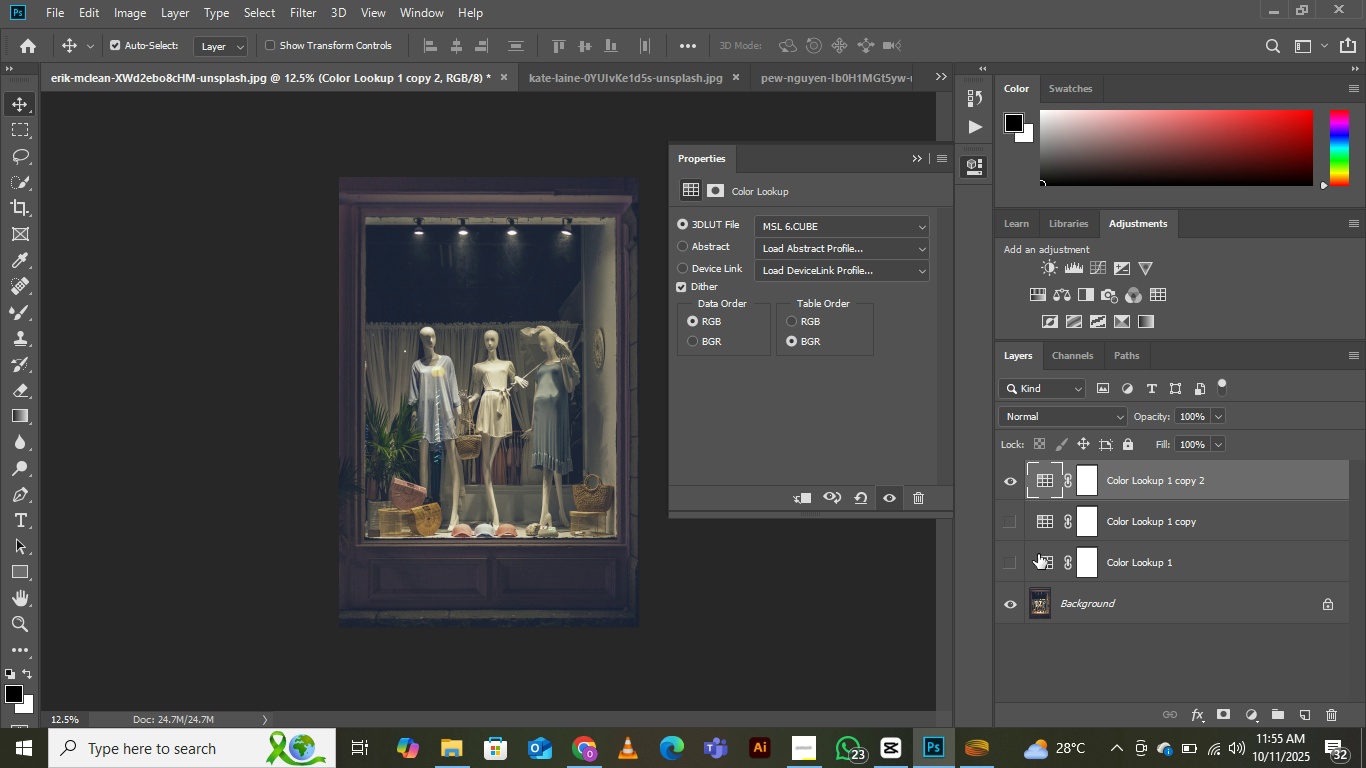 
left_click([1006, 478])
 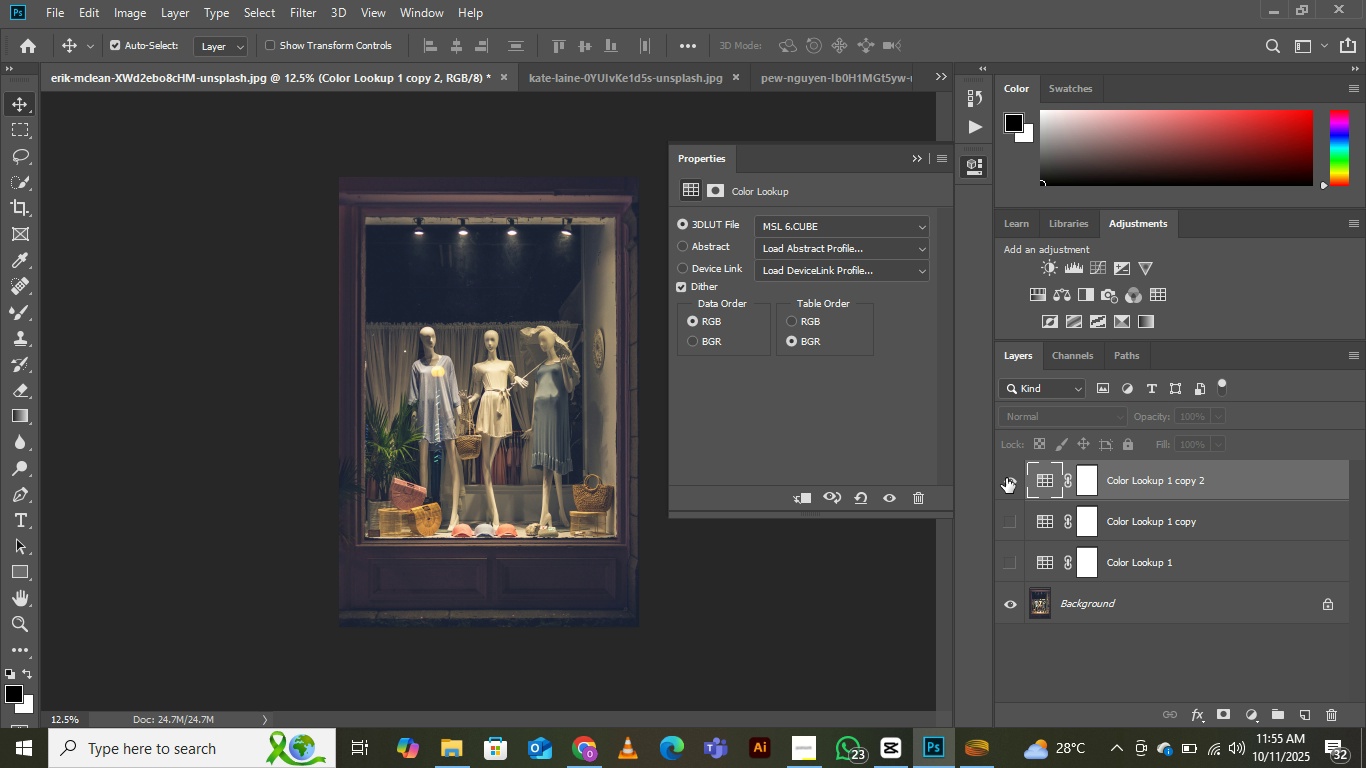 
left_click([1006, 478])
 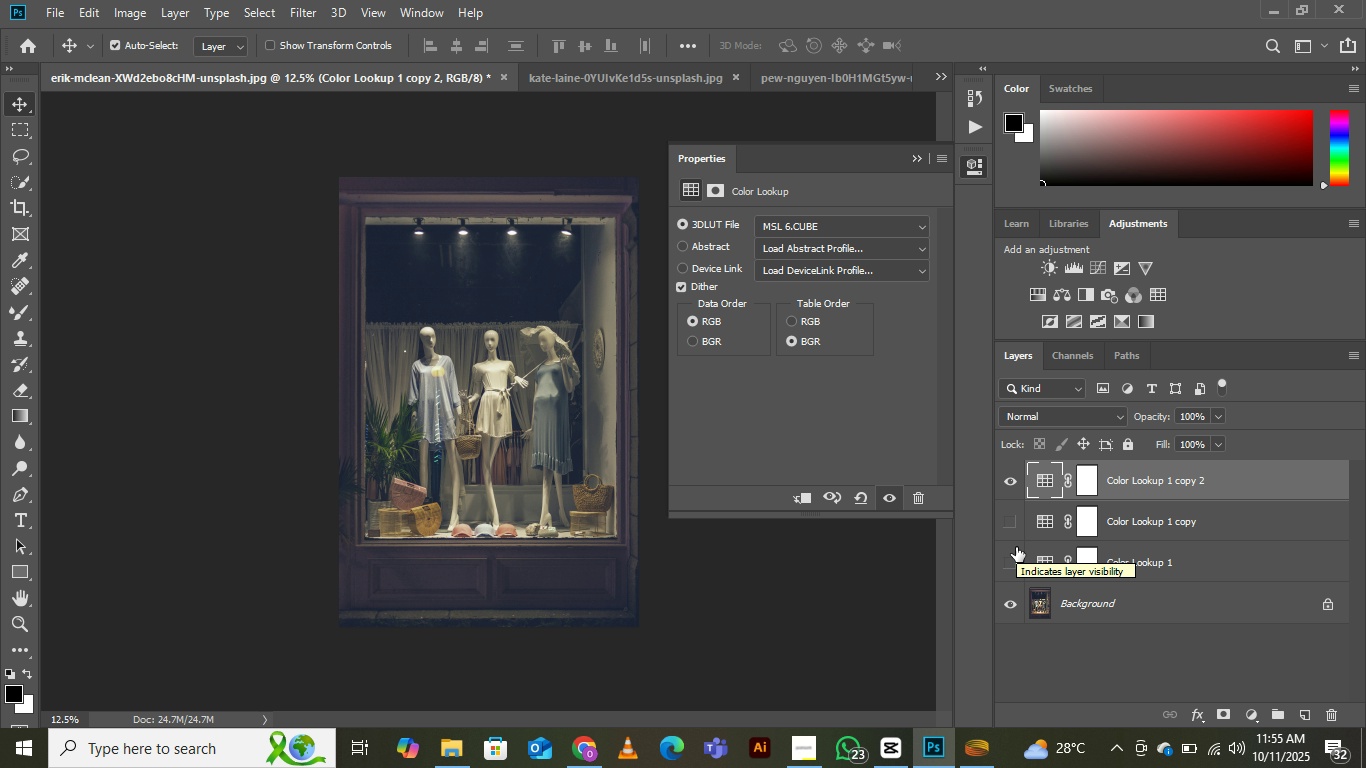 
left_click([1010, 565])
 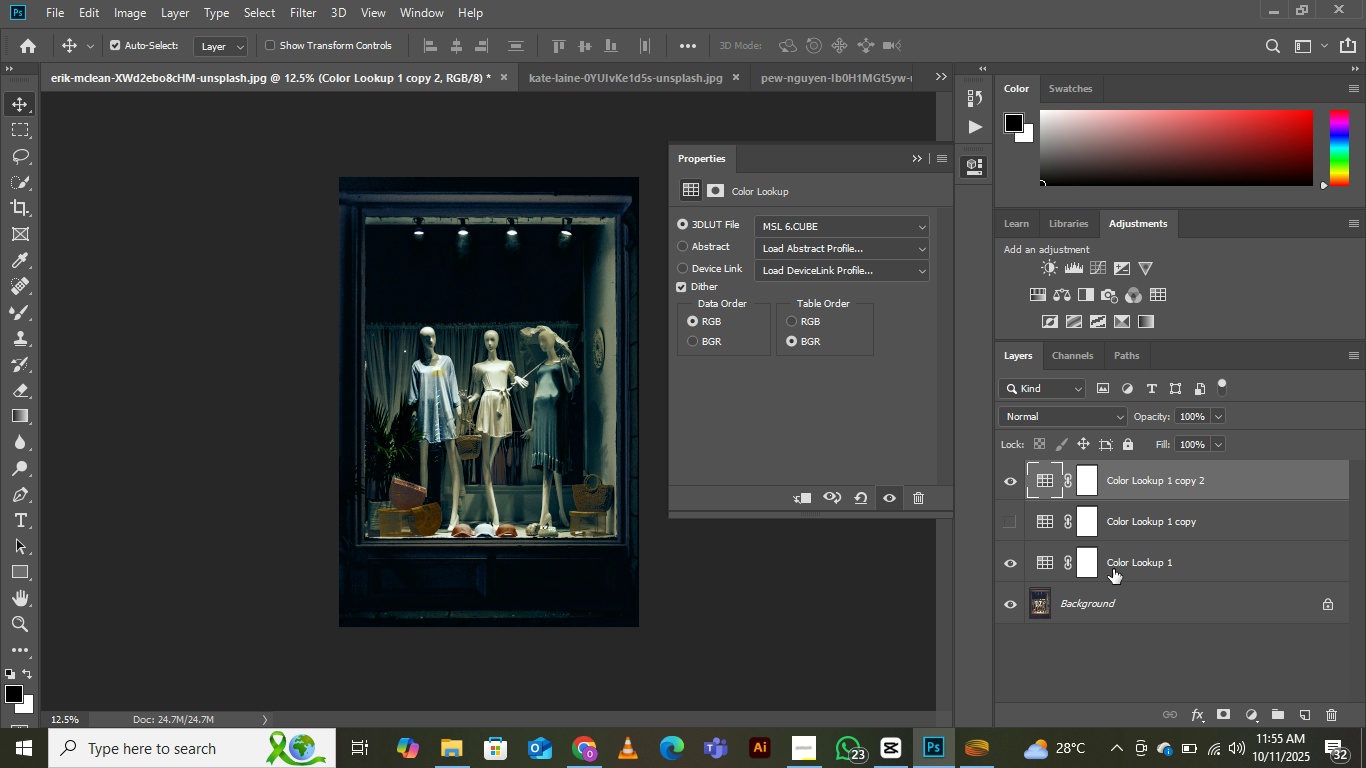 
left_click([1132, 570])
 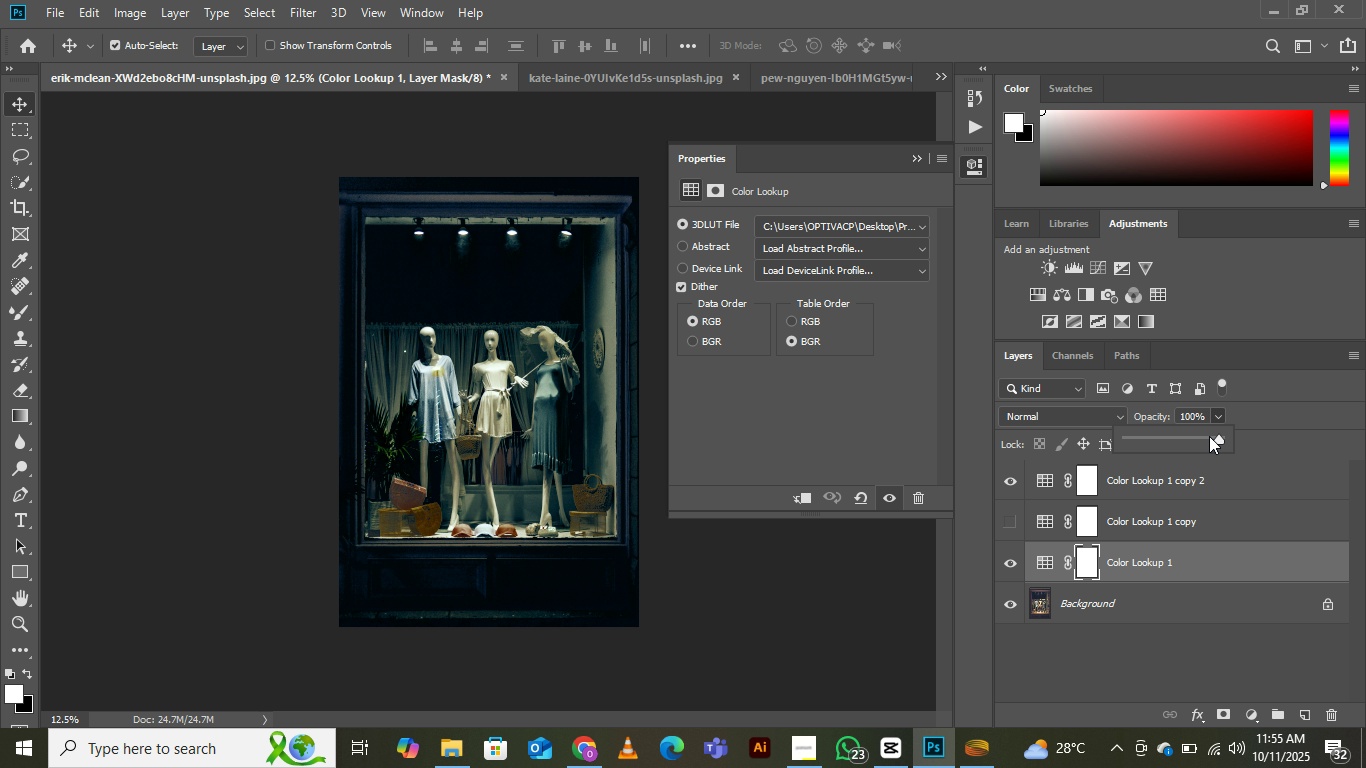 
left_click([1198, 436])
 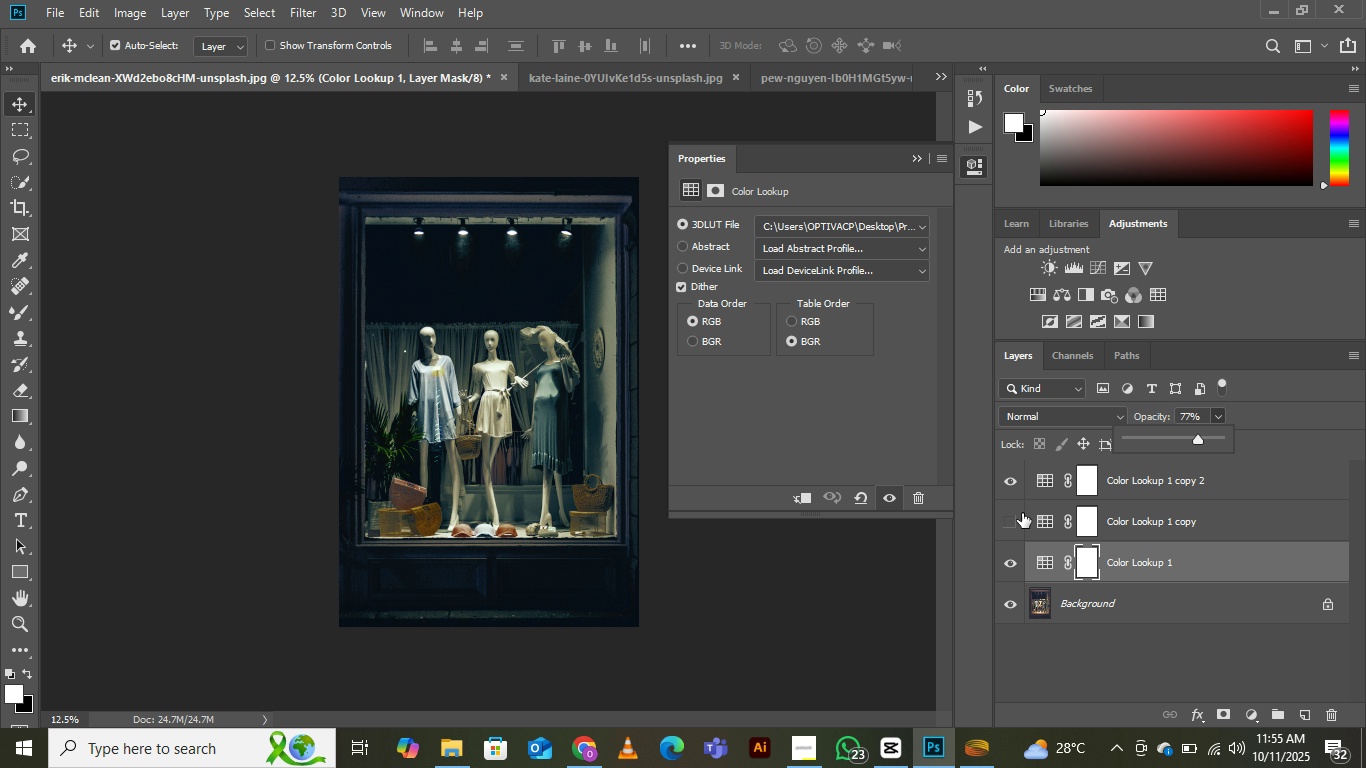 
left_click([1019, 514])
 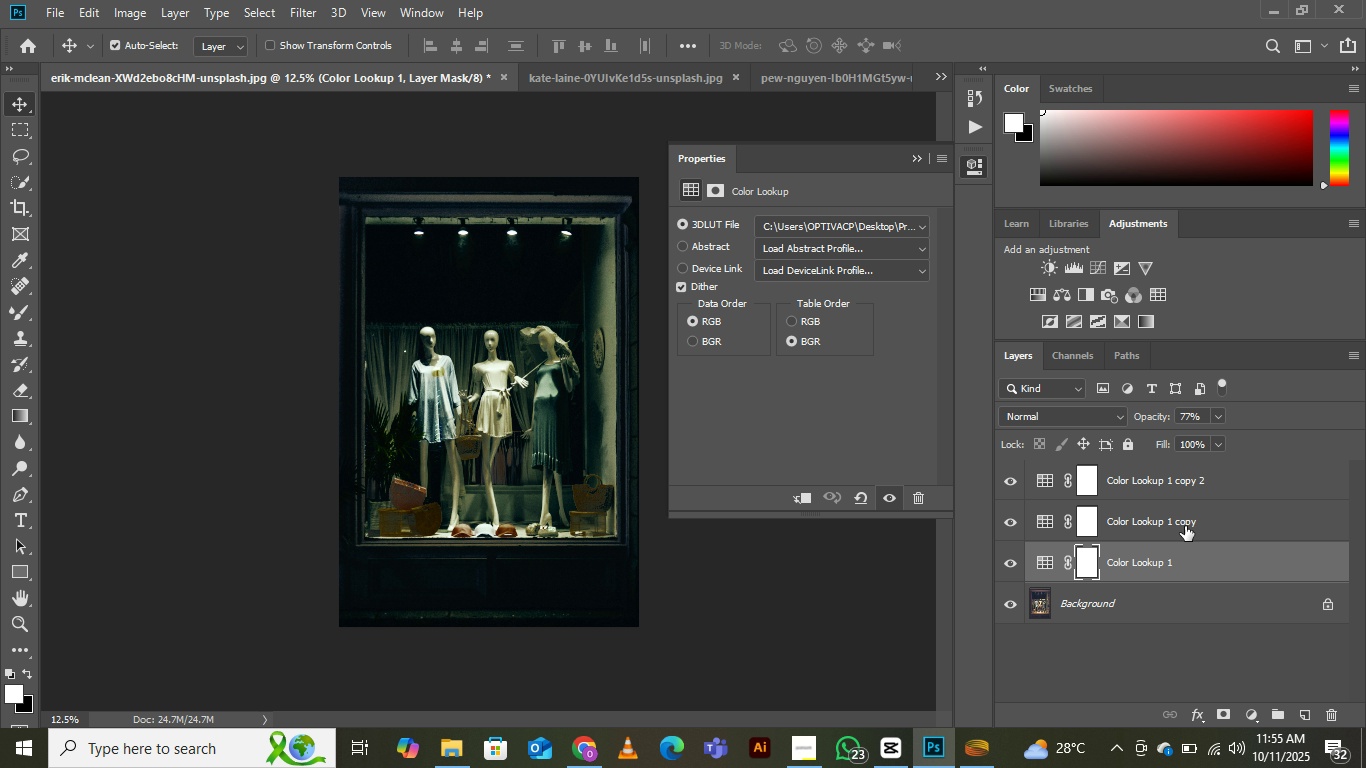 
left_click([1185, 526])
 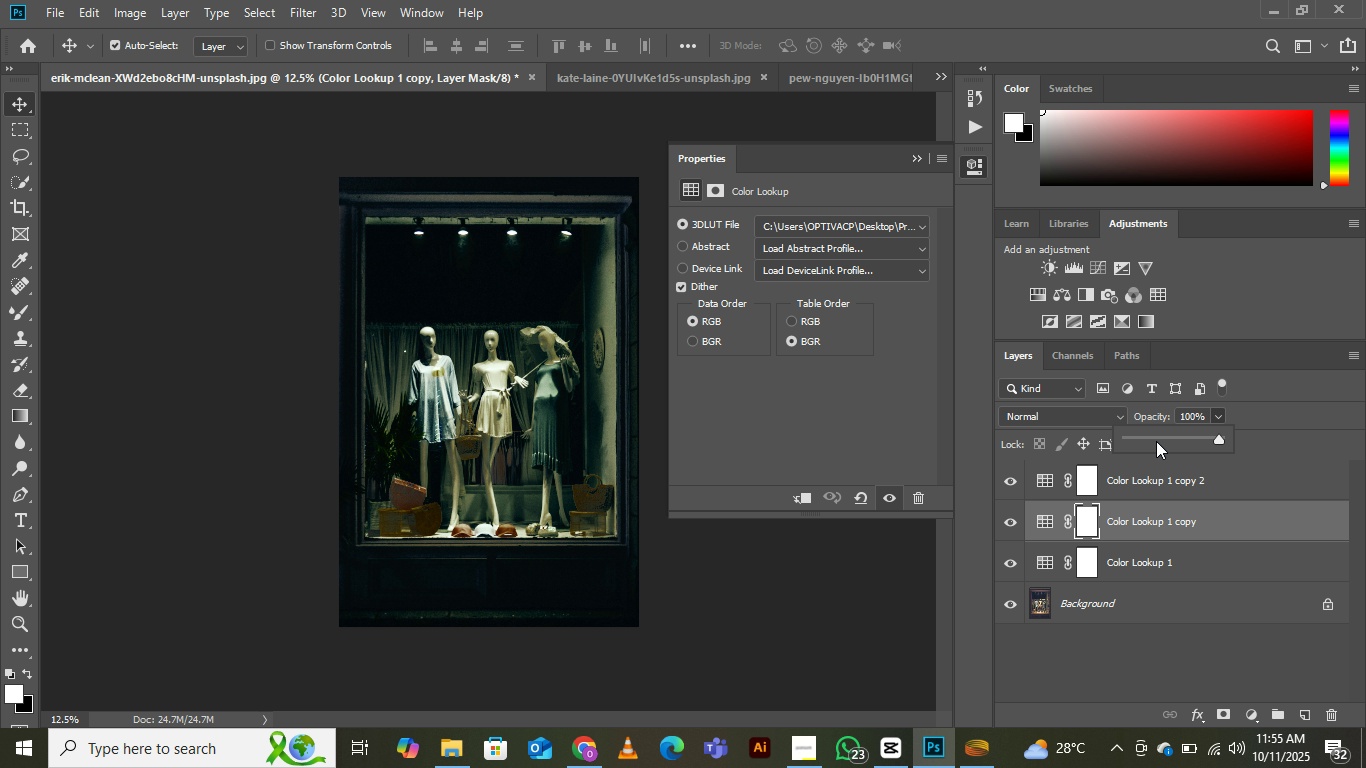 
left_click([1150, 434])
 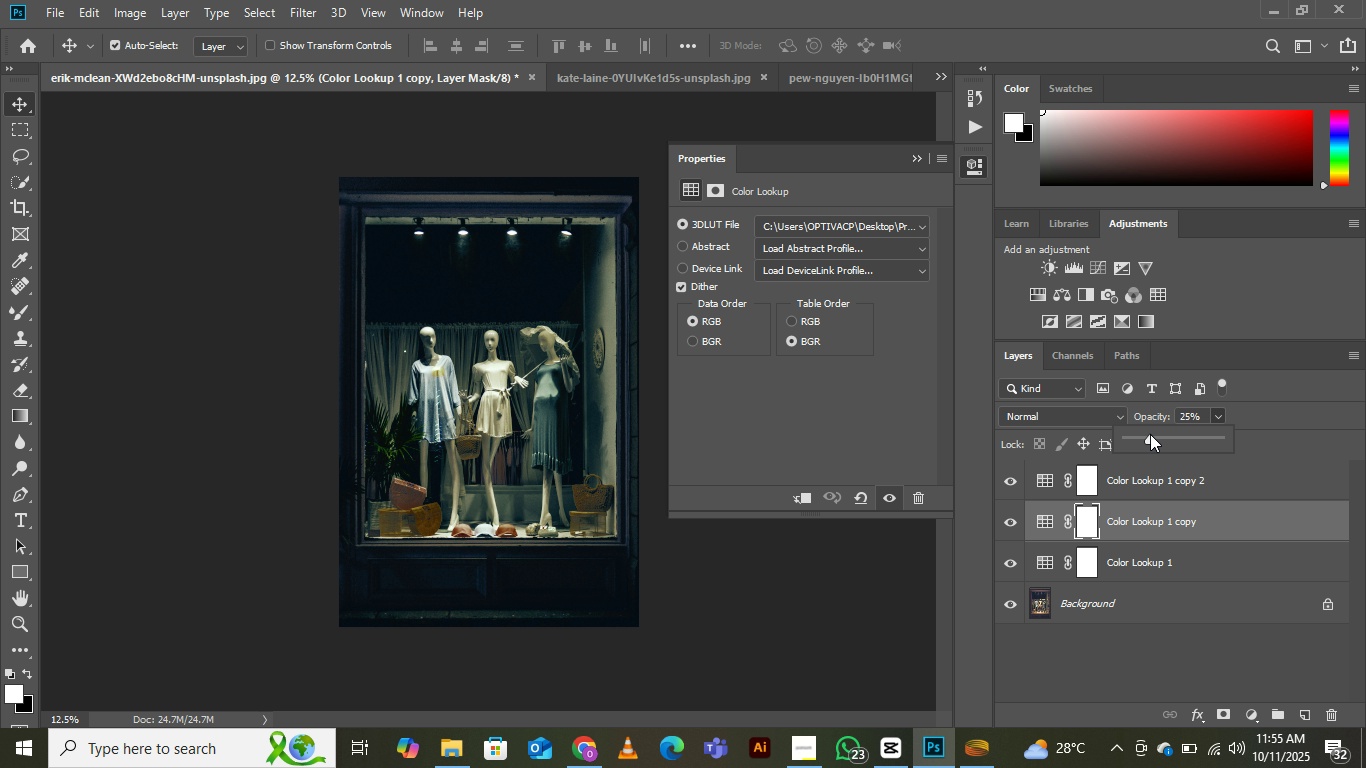 
left_click_drag(start_coordinate=[1150, 434], to_coordinate=[1155, 439])
 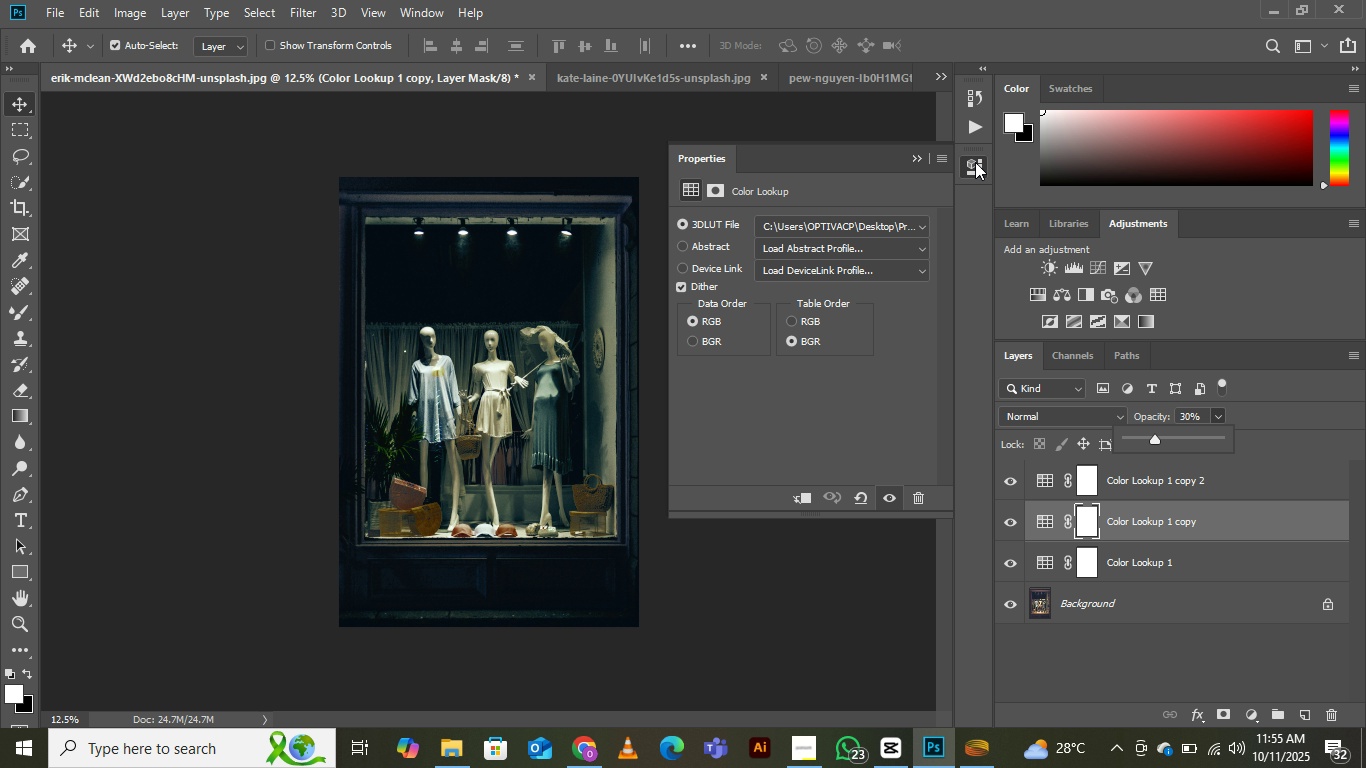 
left_click([974, 162])
 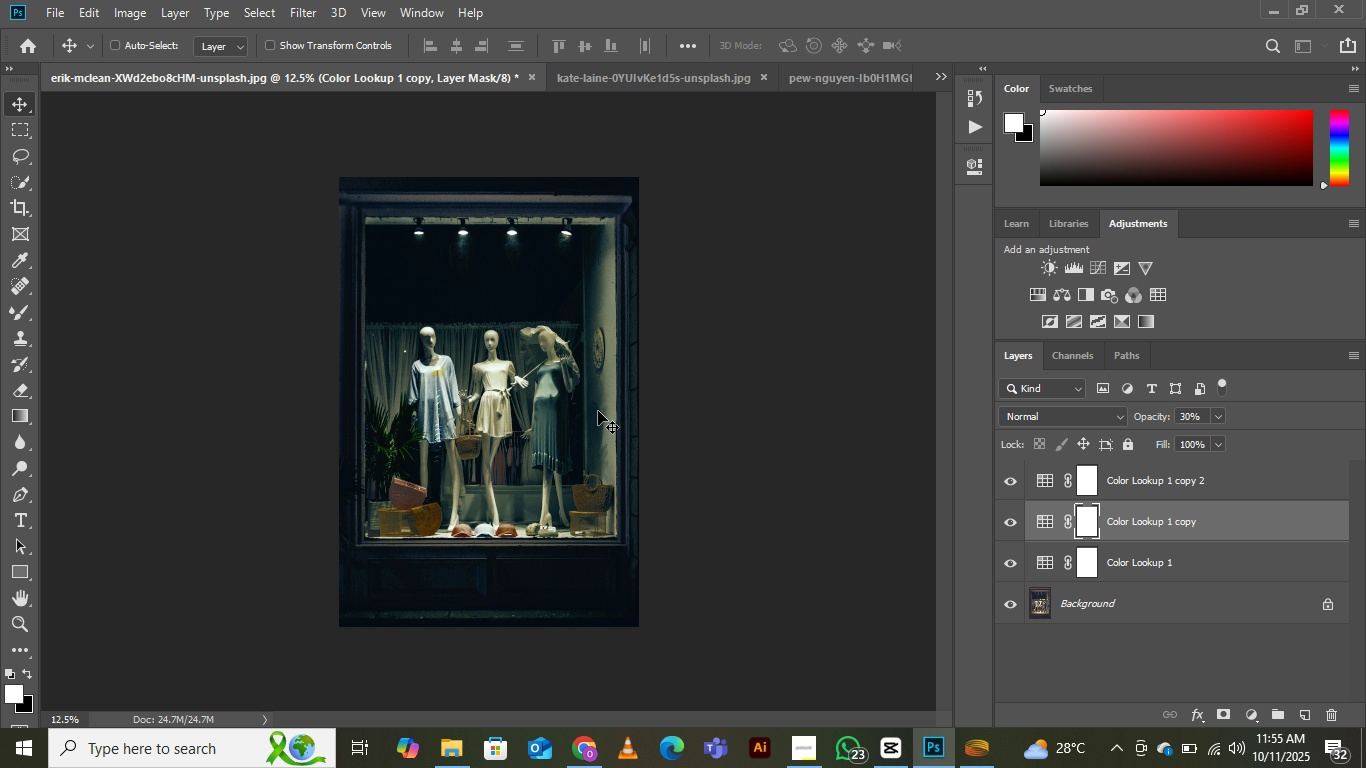 
key(Control+Equal)
 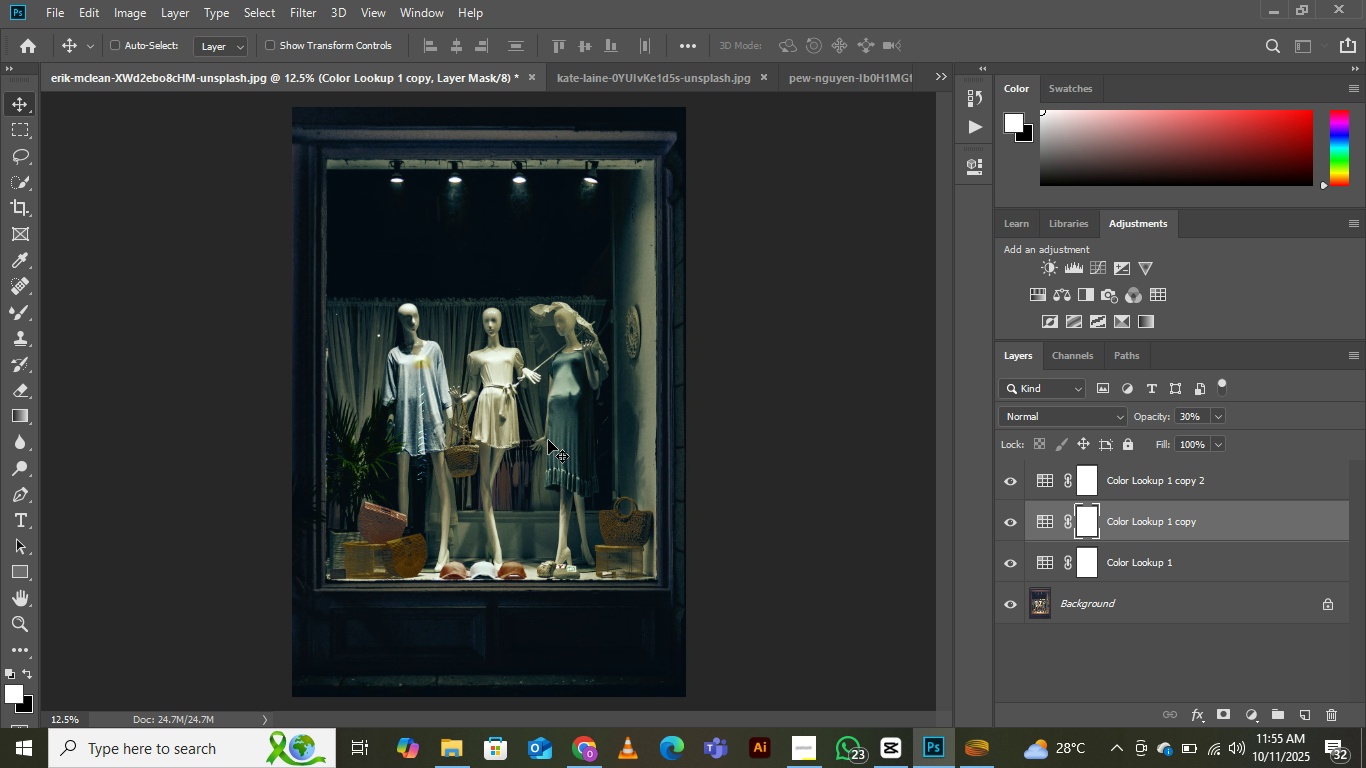 
key(Control+Equal)
 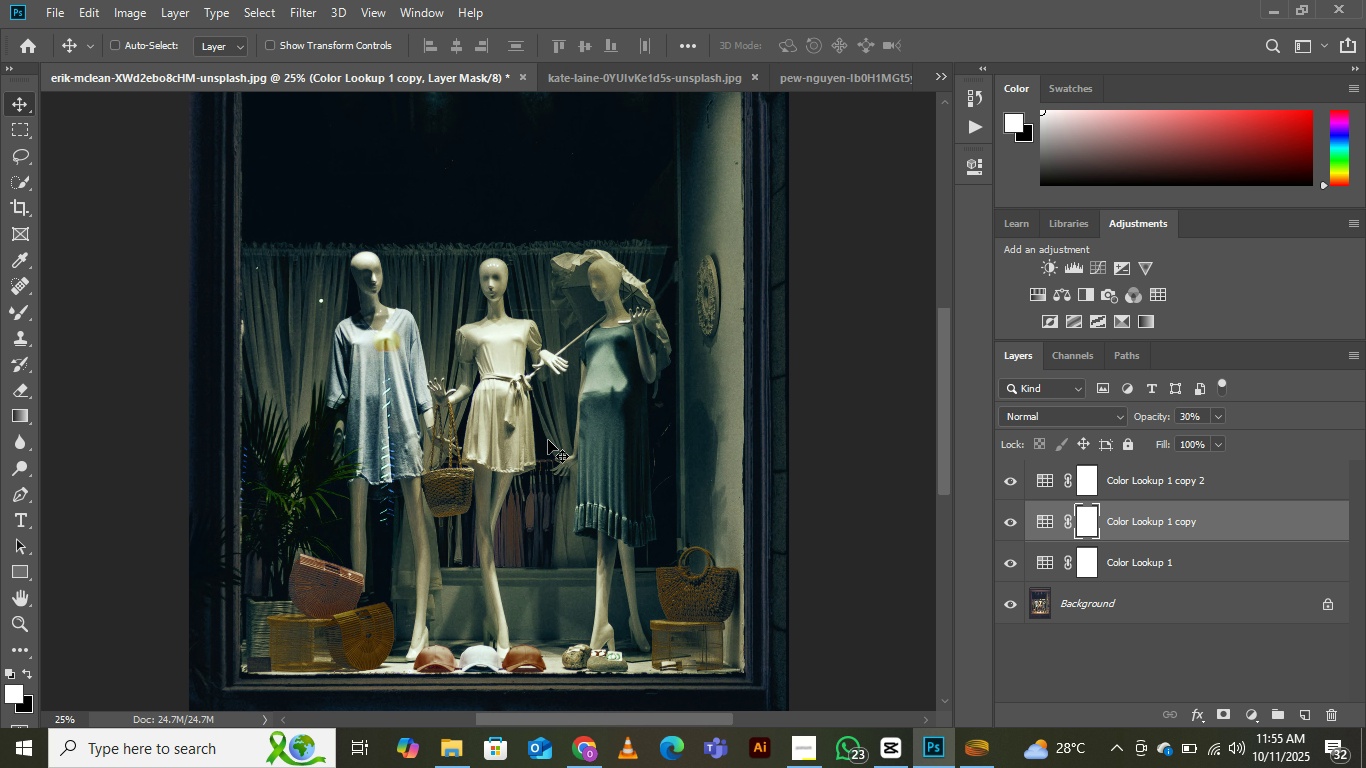 
key(Control+Equal)
 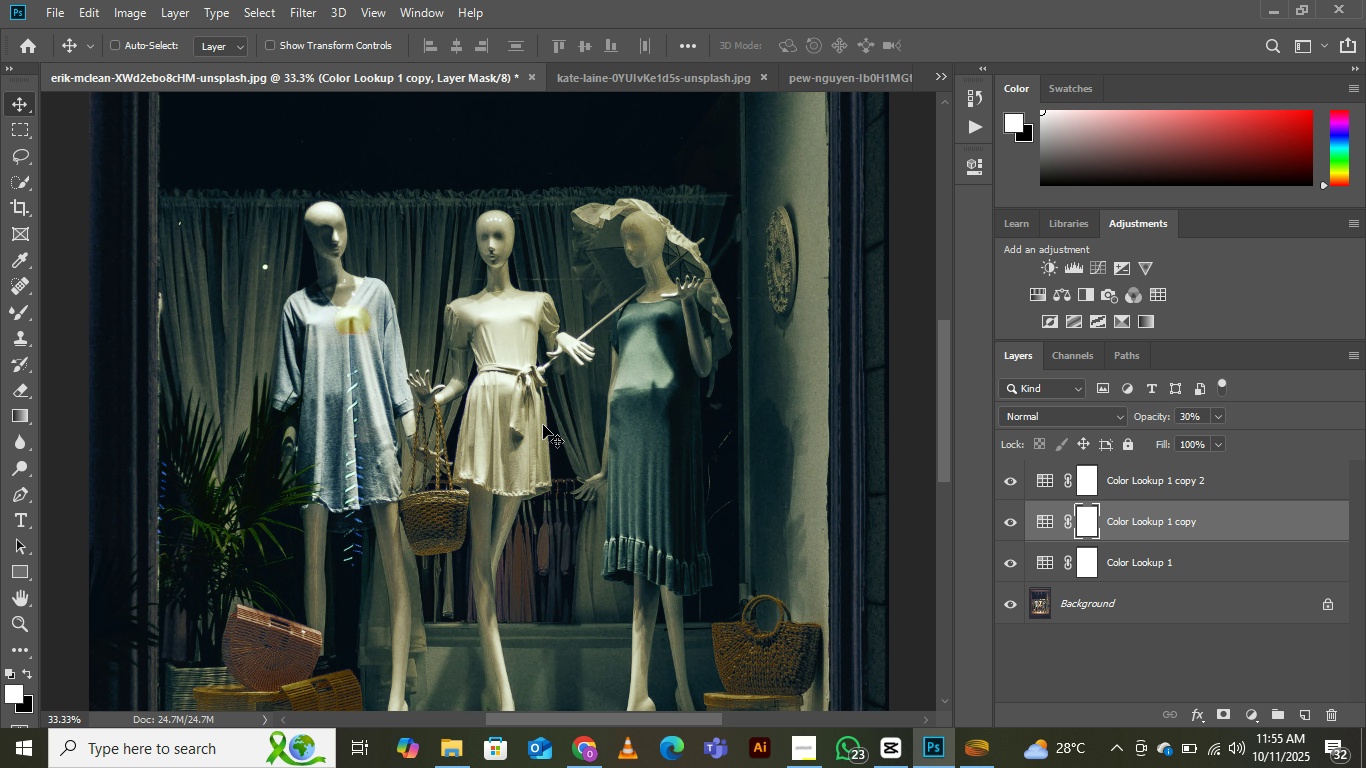 
key(Control+Minus)
 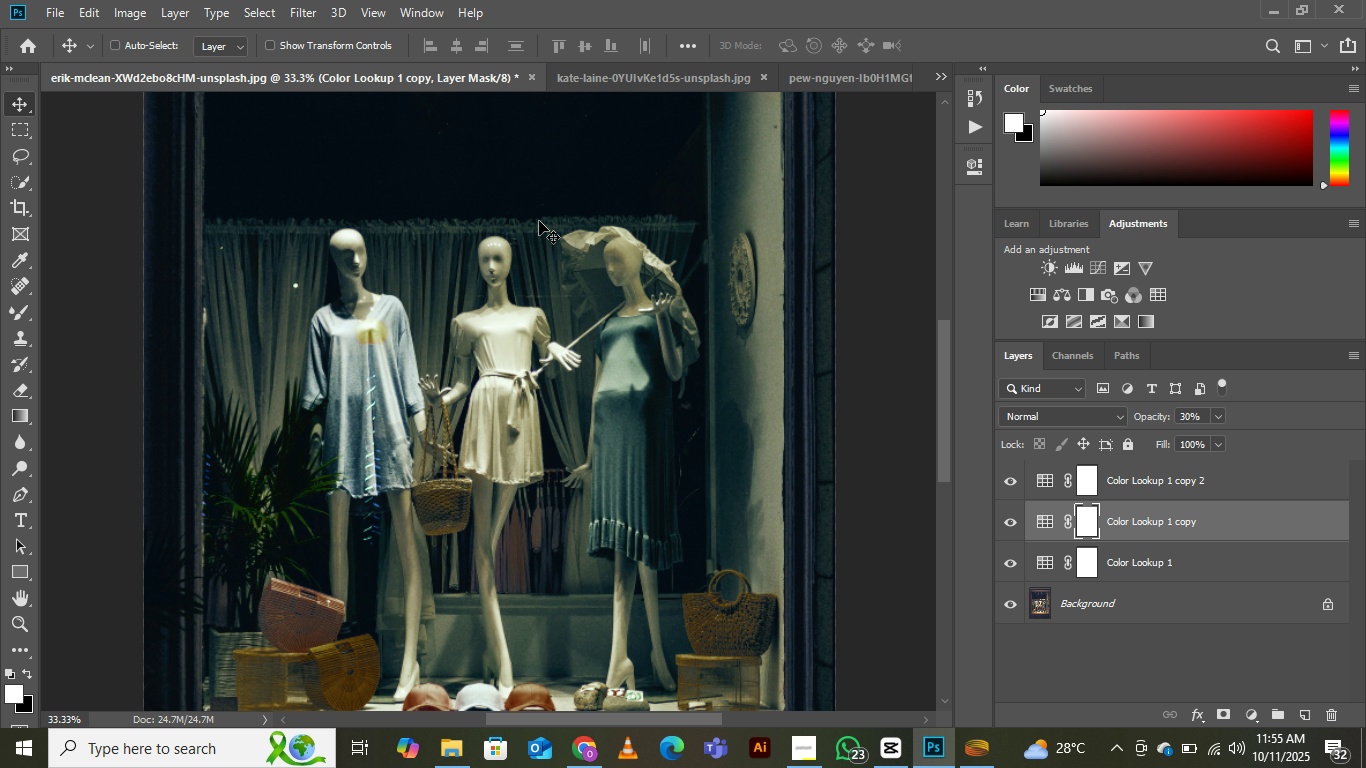 
key(Control+Minus)
 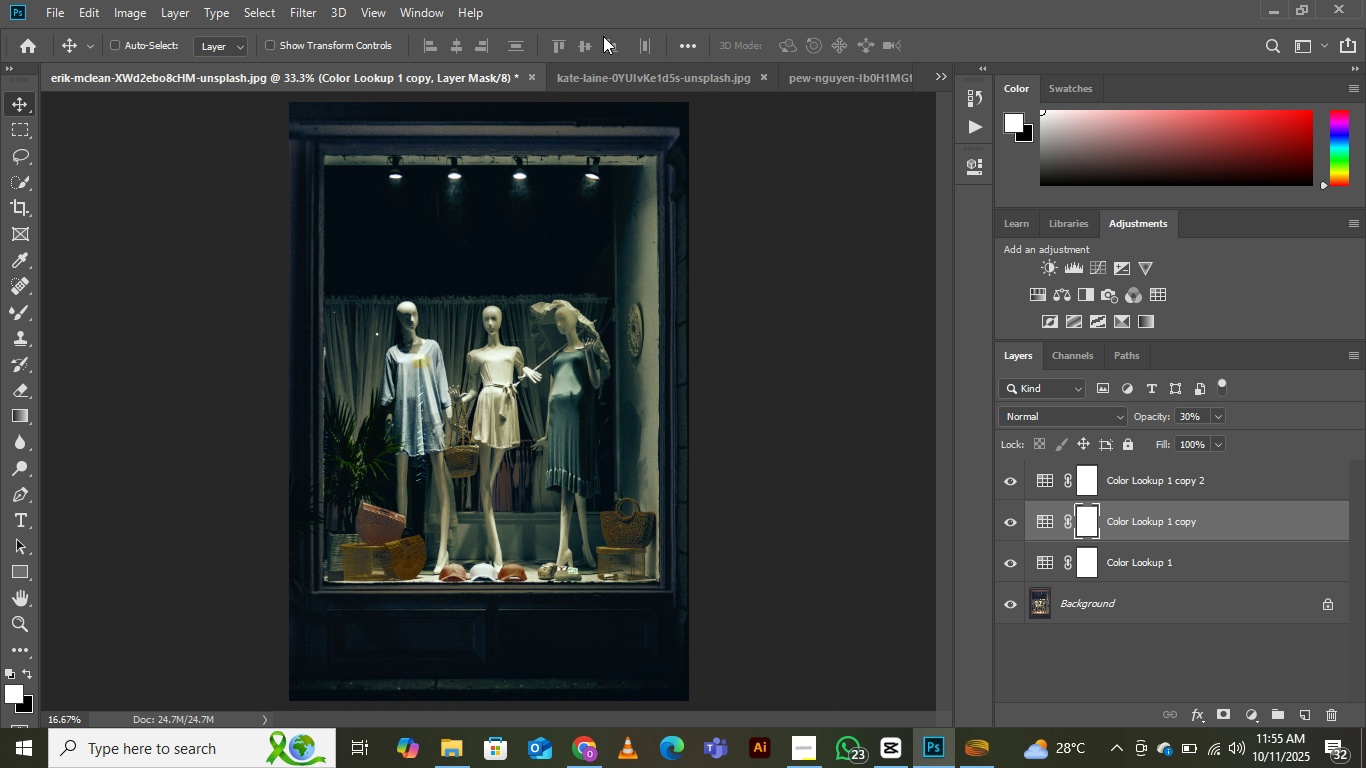 
key(Control+Minus)
 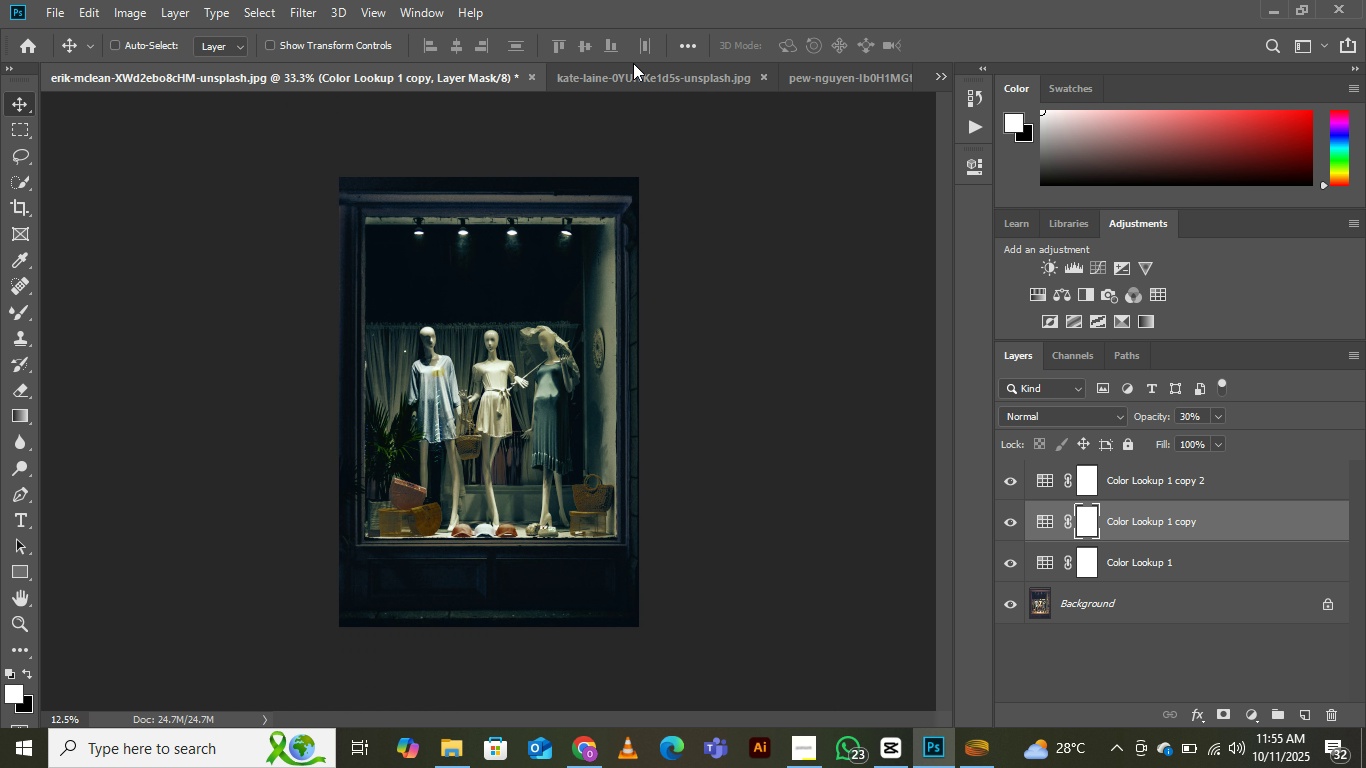 
key(Control+Minus)
 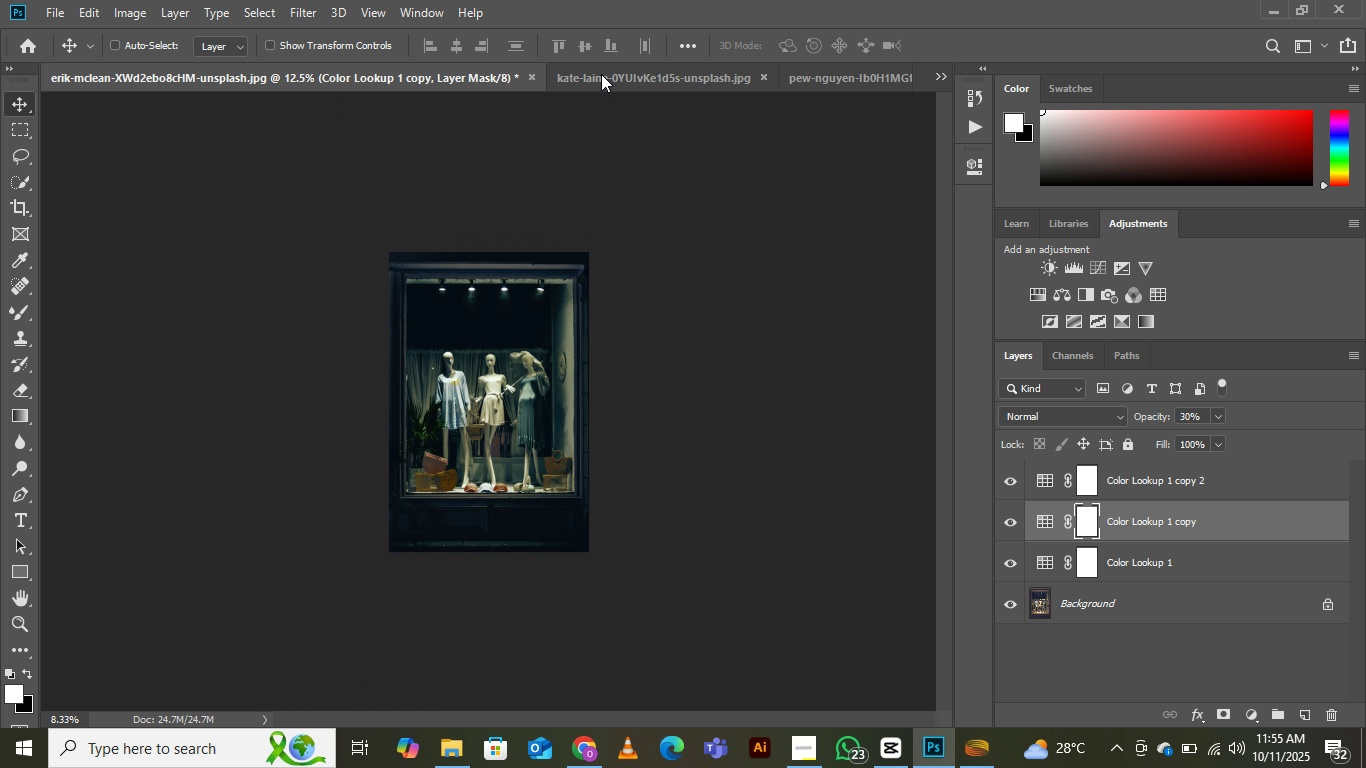 
key(Control+Equal)
 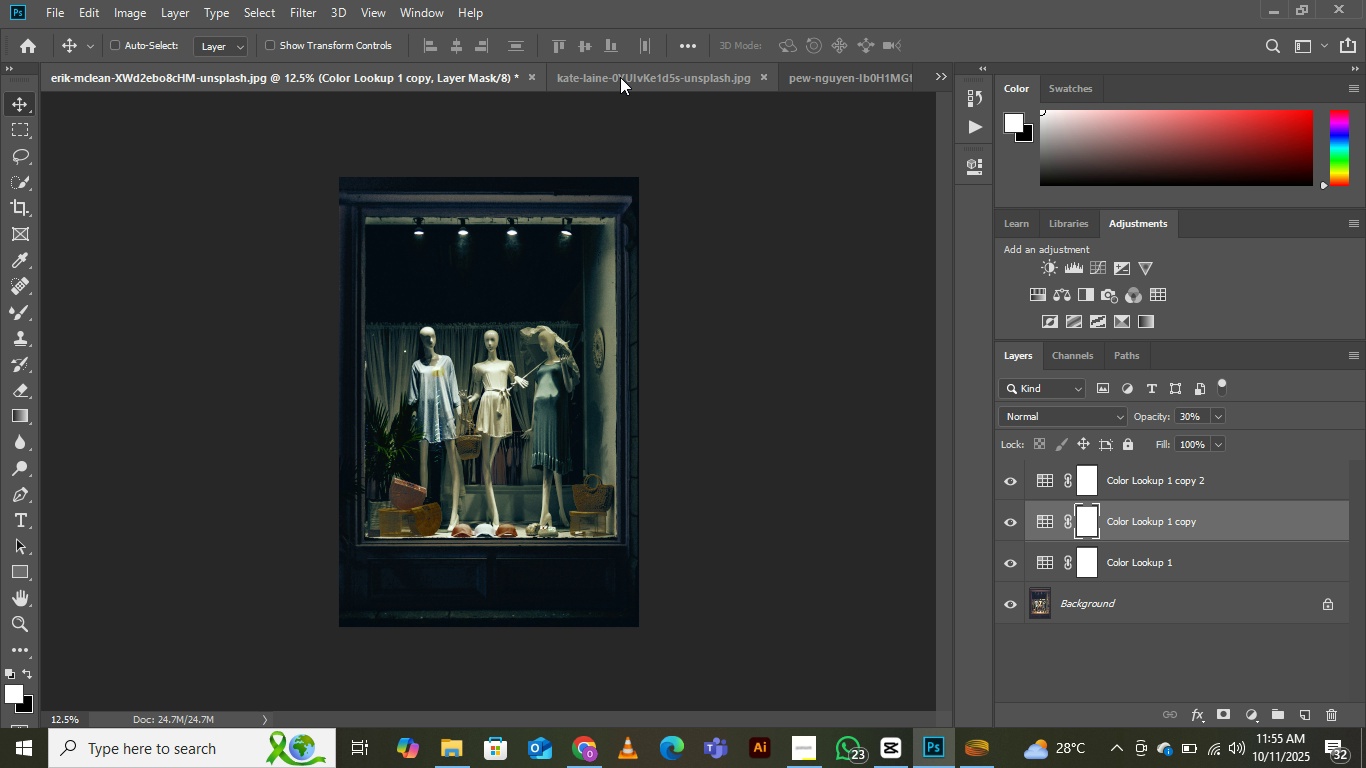 
key(Control+Equal)
 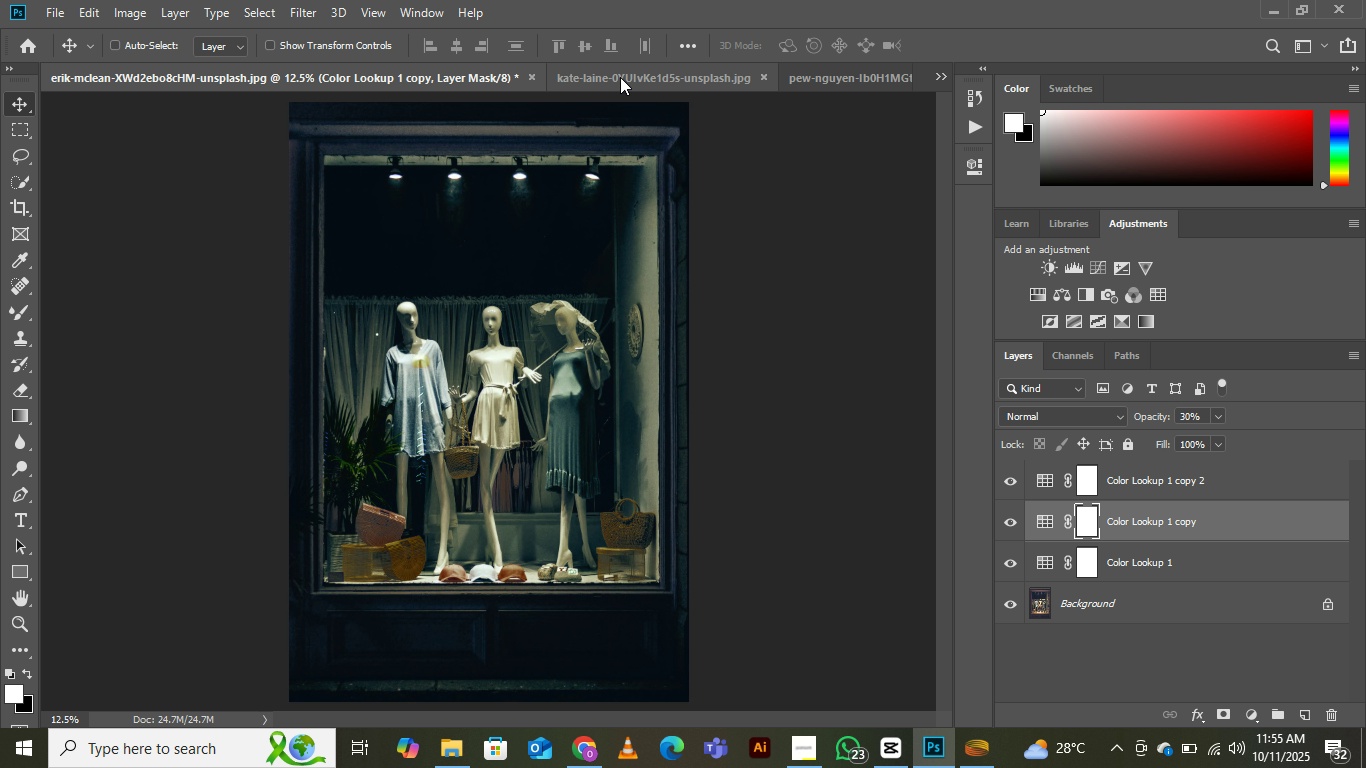 
key(Control+Minus)
 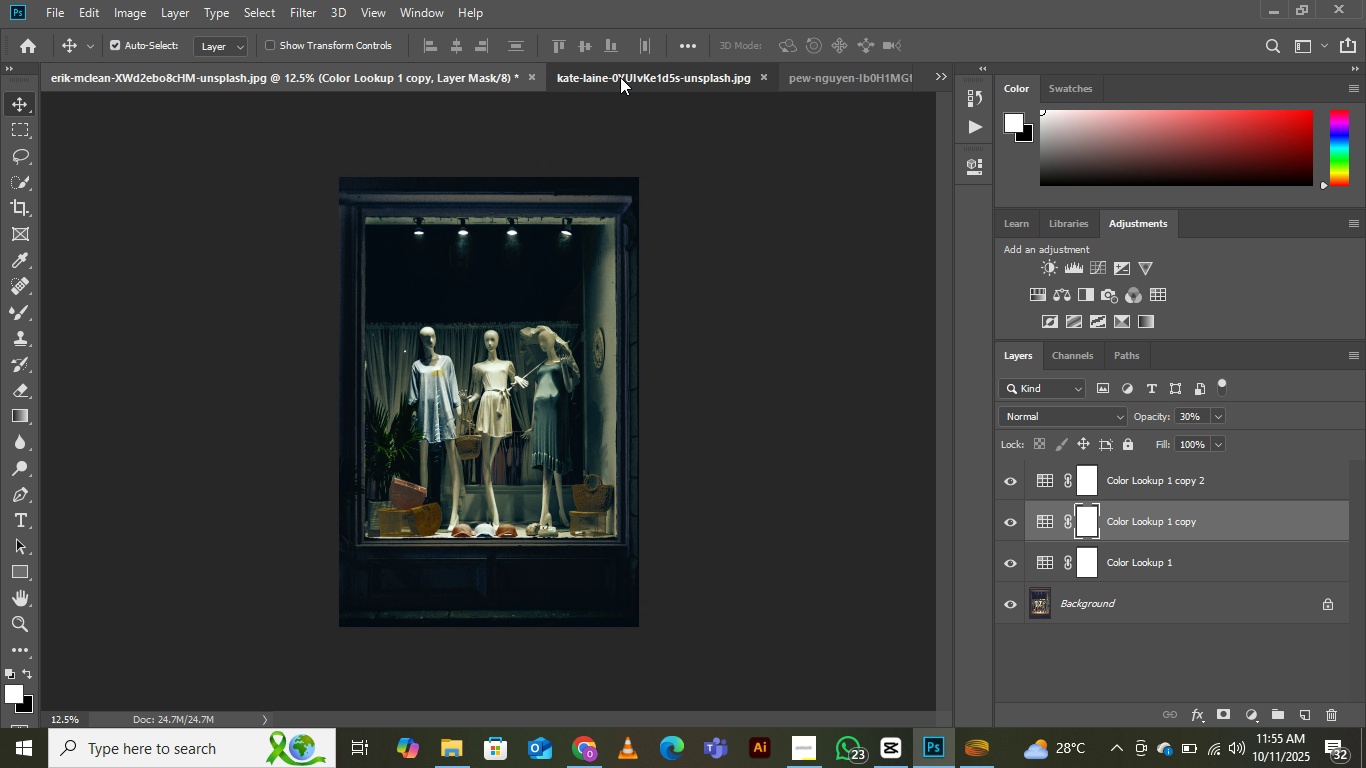 
left_click([620, 77])
 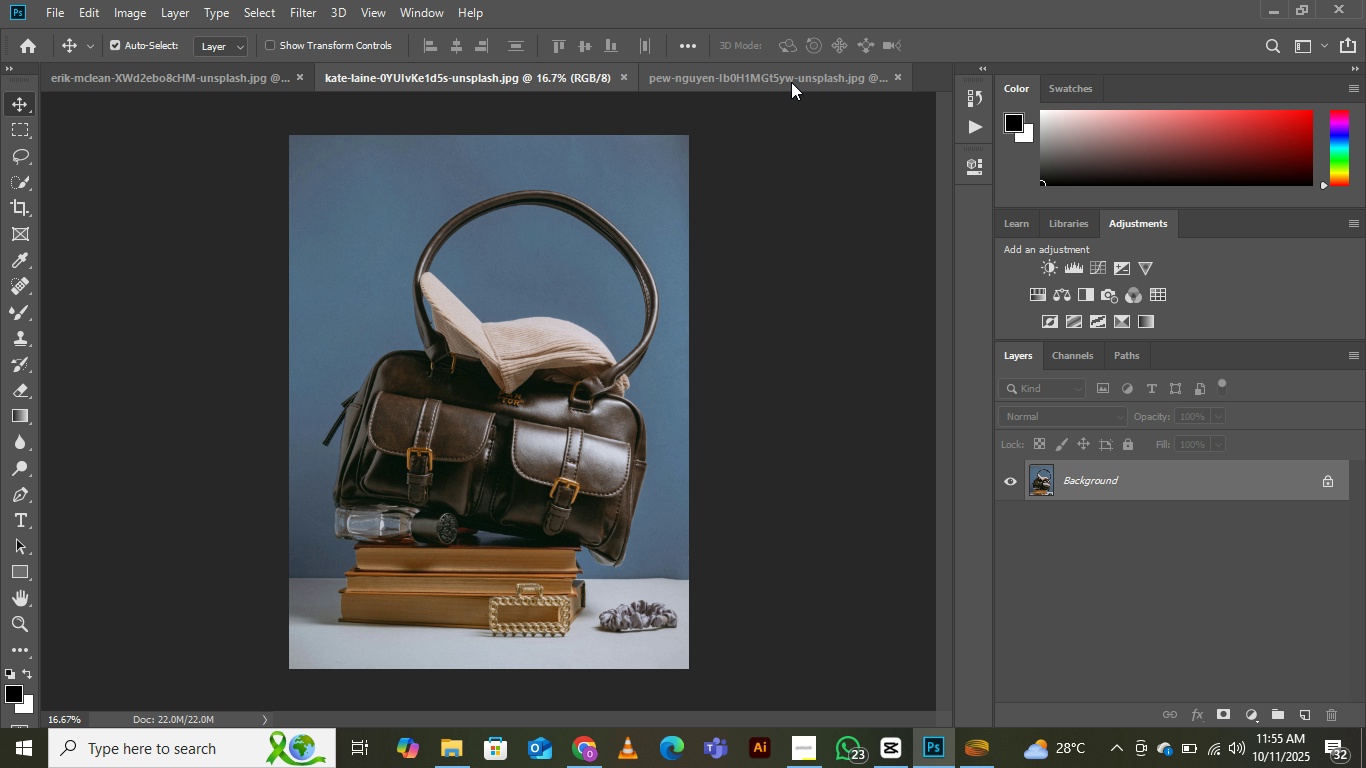 
left_click([794, 80])
 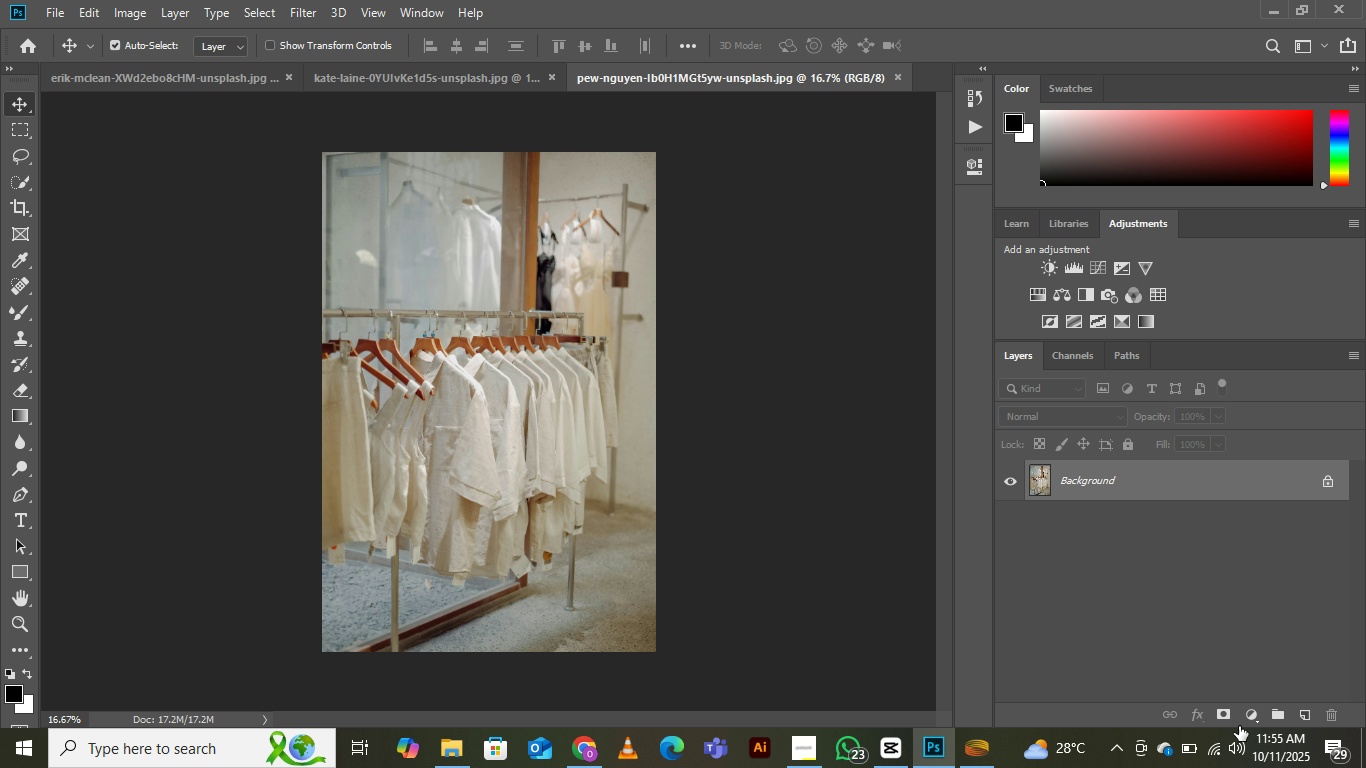 
left_click([1255, 720])
 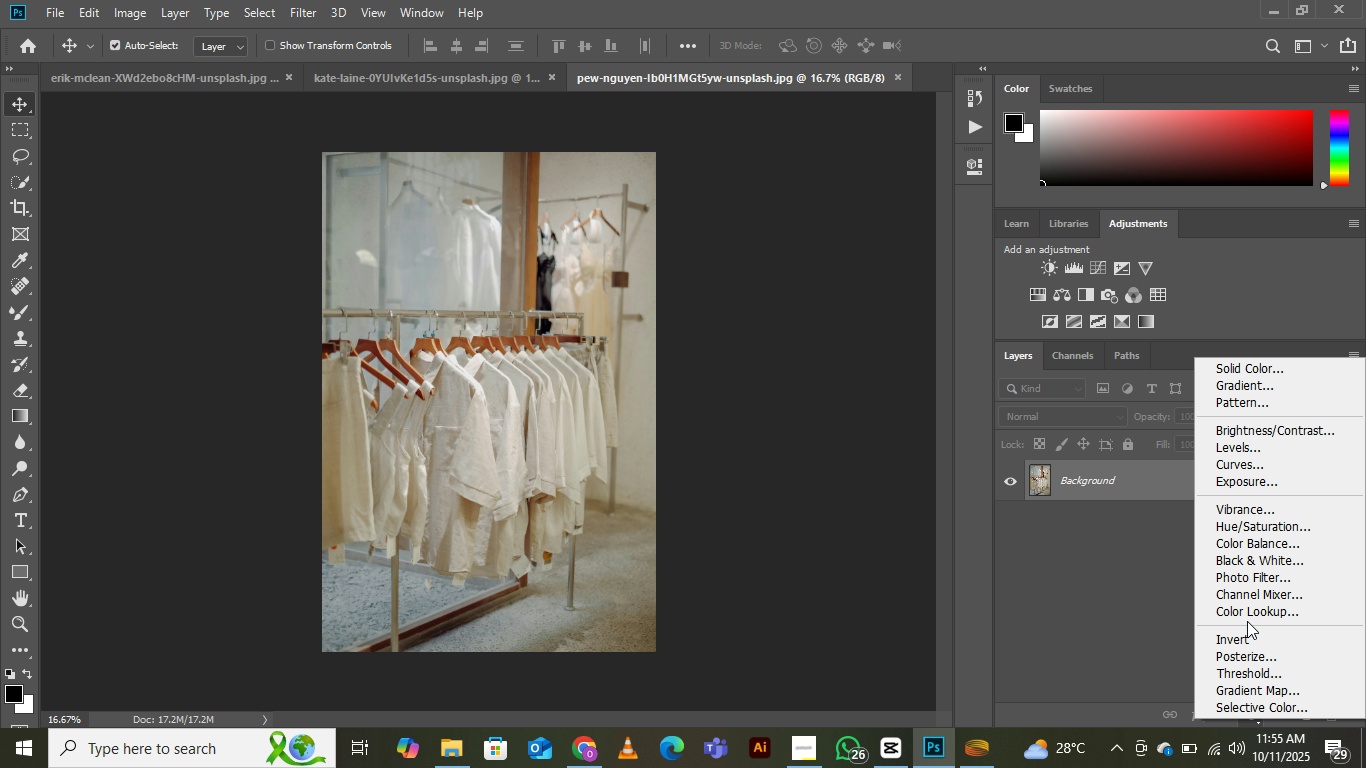 
left_click([1238, 613])
 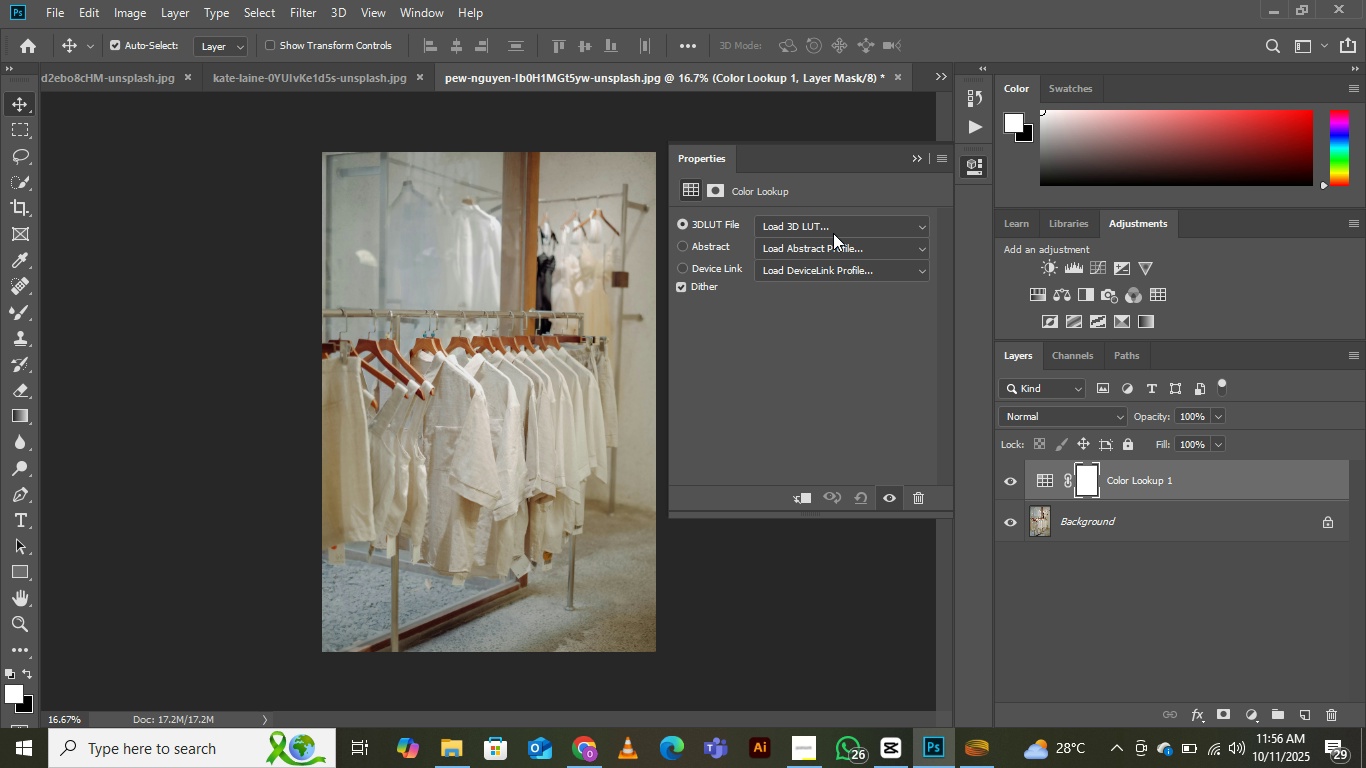 
left_click([809, 216])
 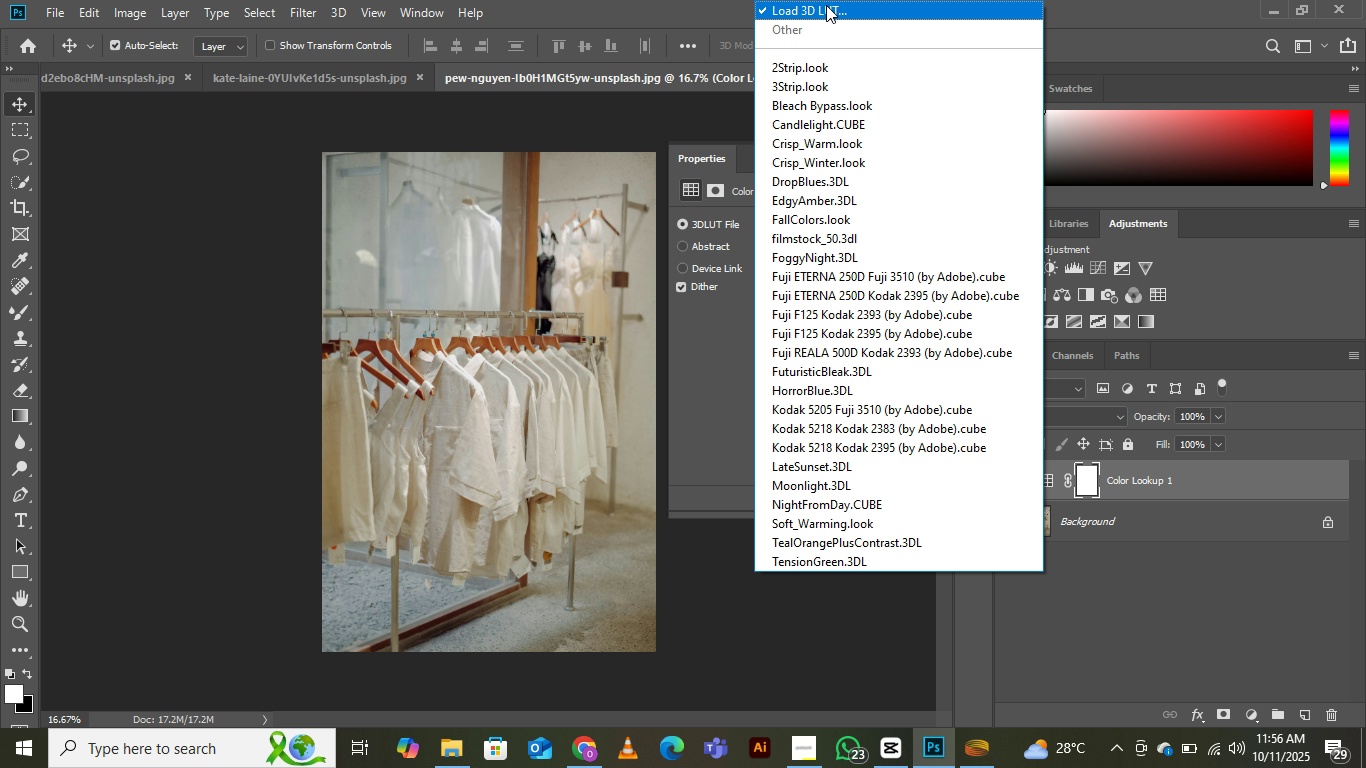 
left_click([826, 5])
 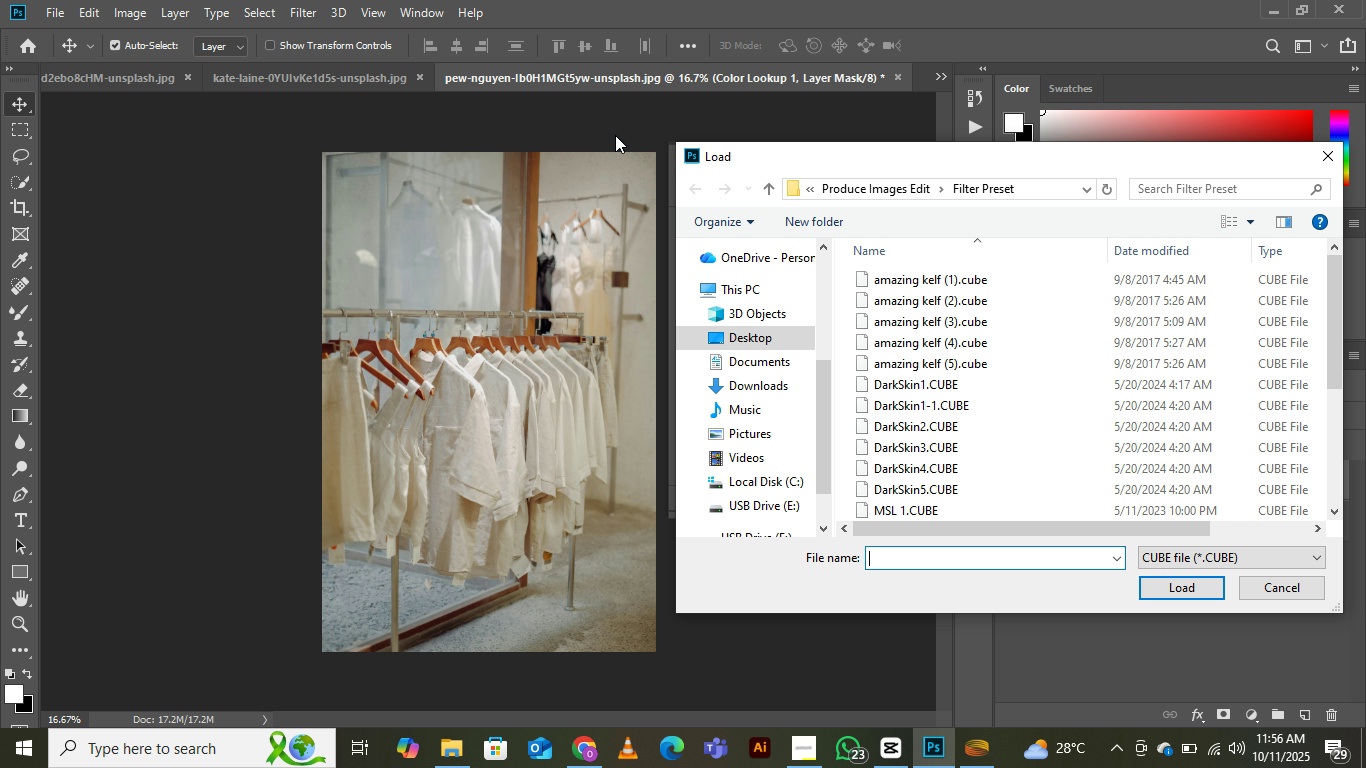 
wait(6.46)
 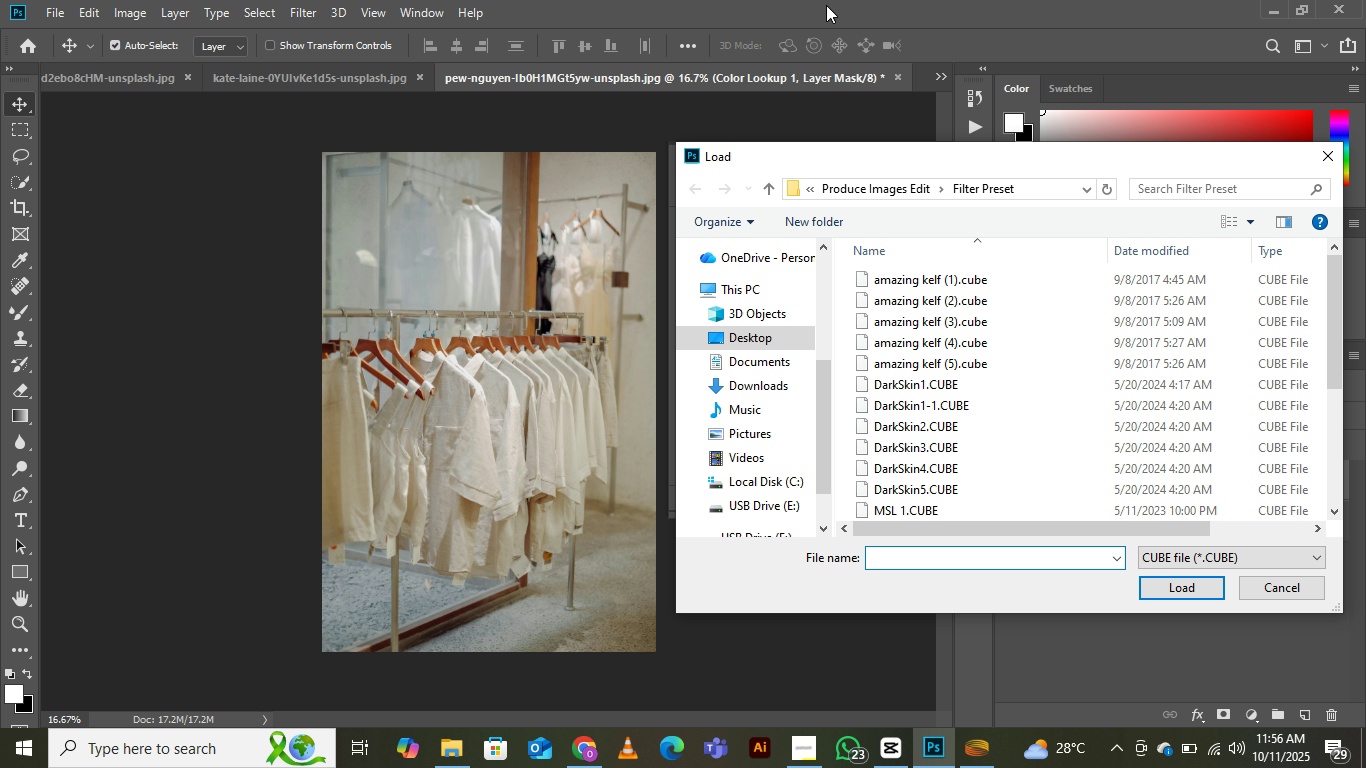 
scroll: coordinate [969, 431], scroll_direction: down, amount: 11.0
 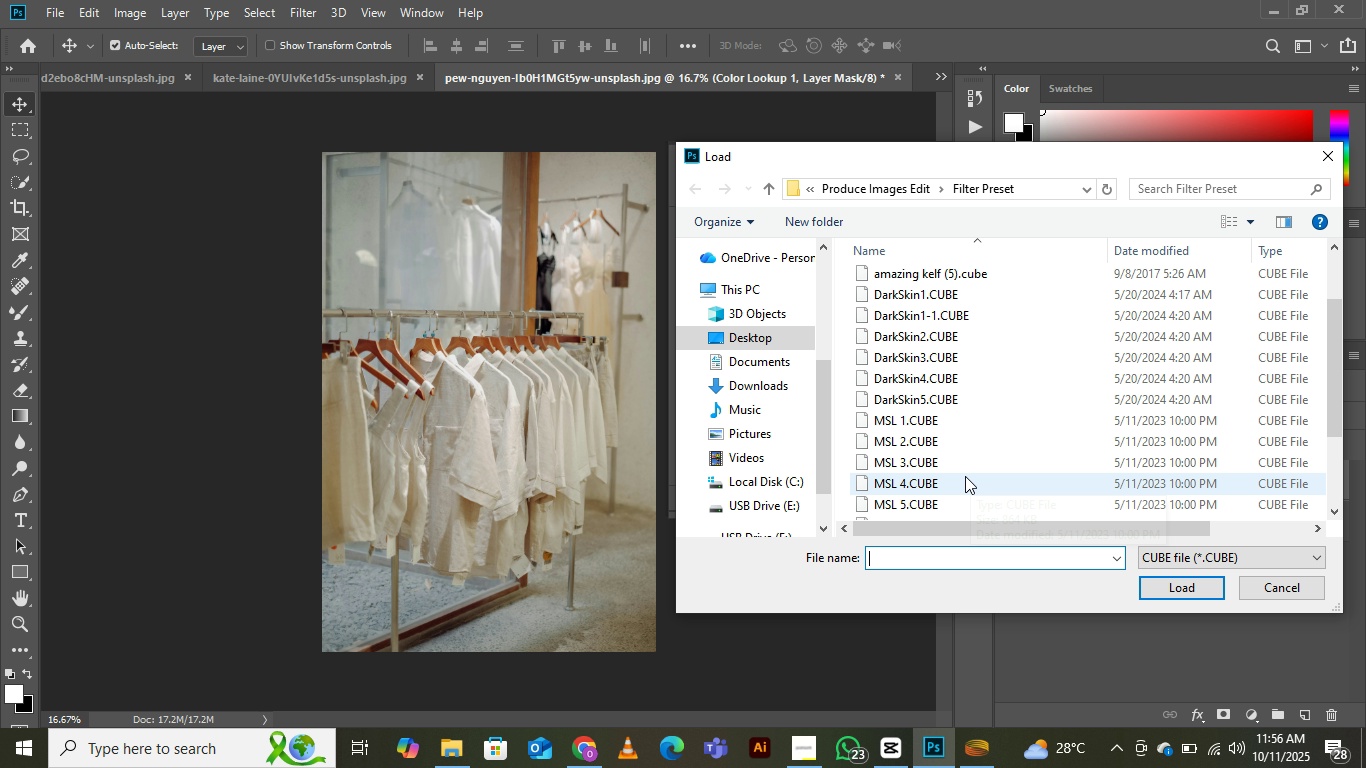 
scroll: coordinate [965, 471], scroll_direction: up, amount: 3.0
 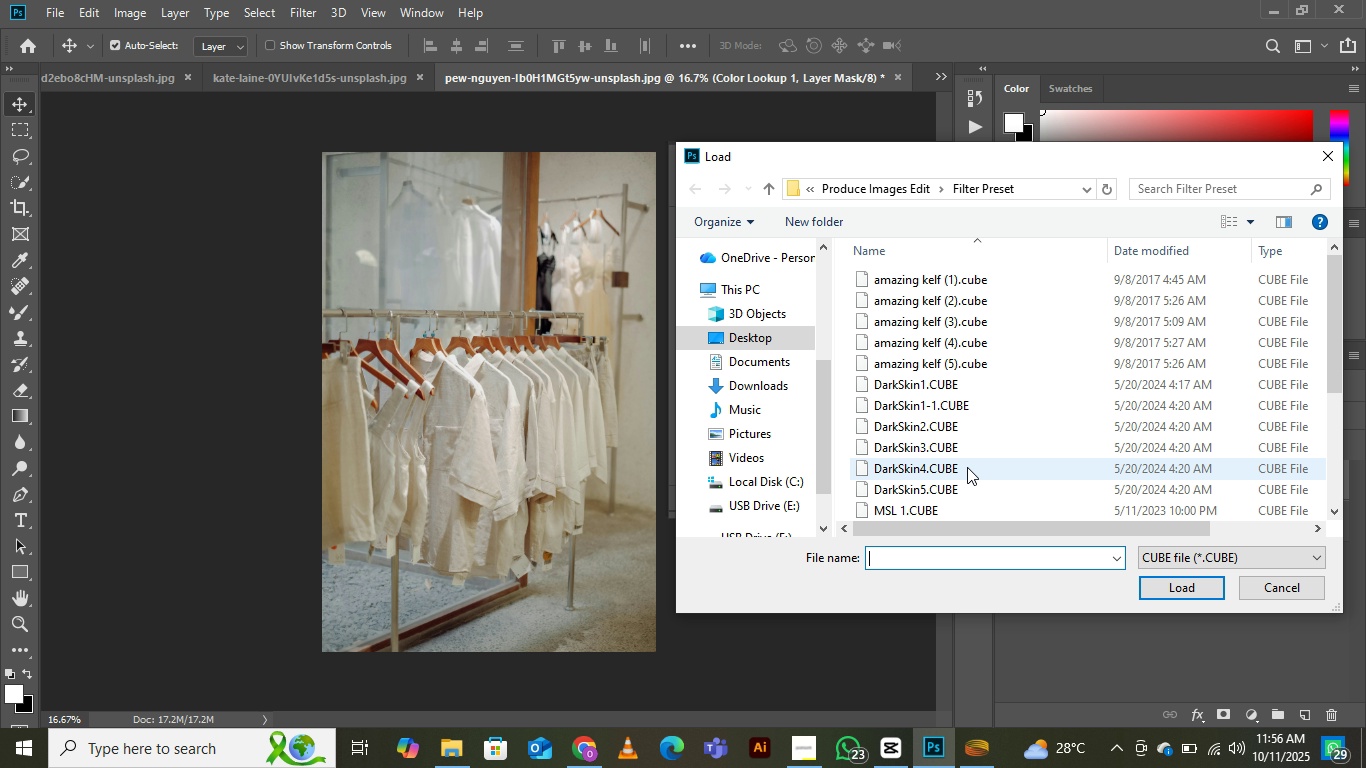 
scroll: coordinate [969, 464], scroll_direction: down, amount: 3.0
 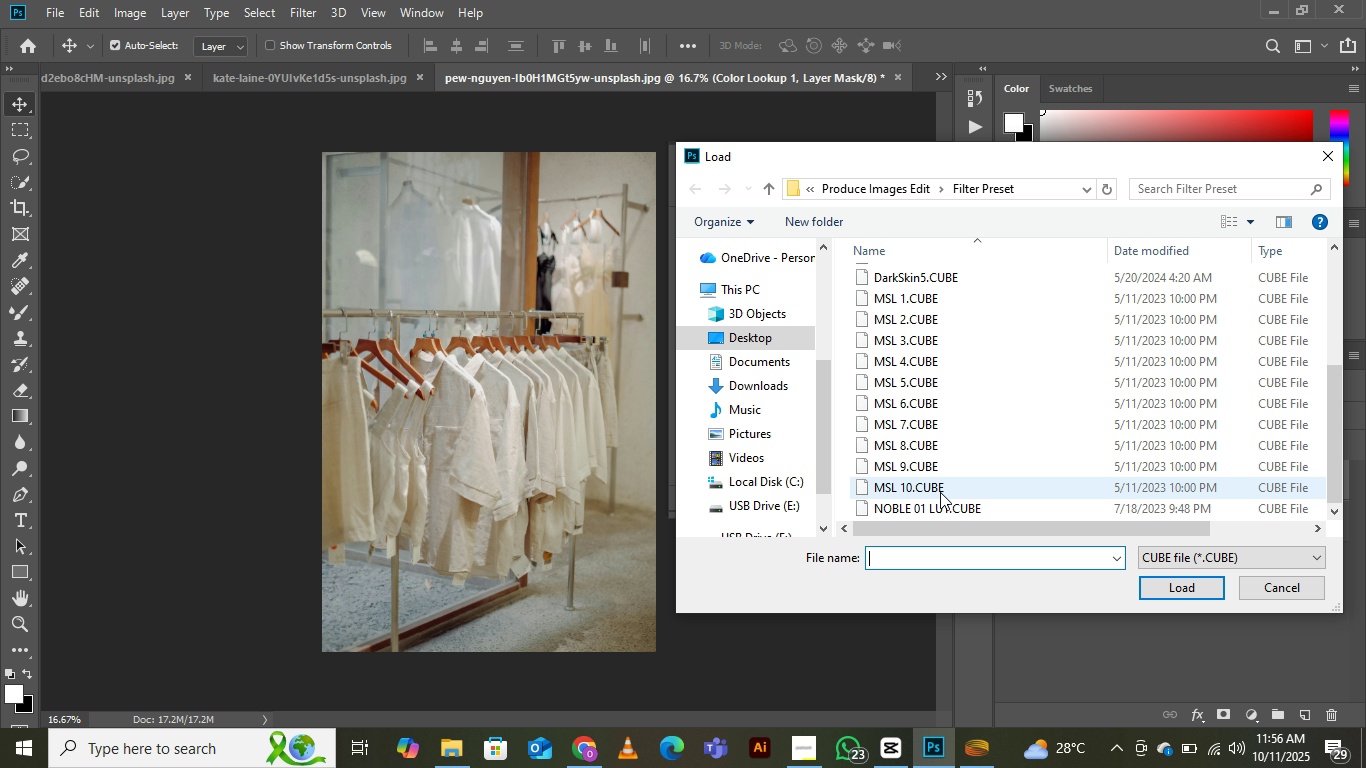 
left_click([940, 492])
 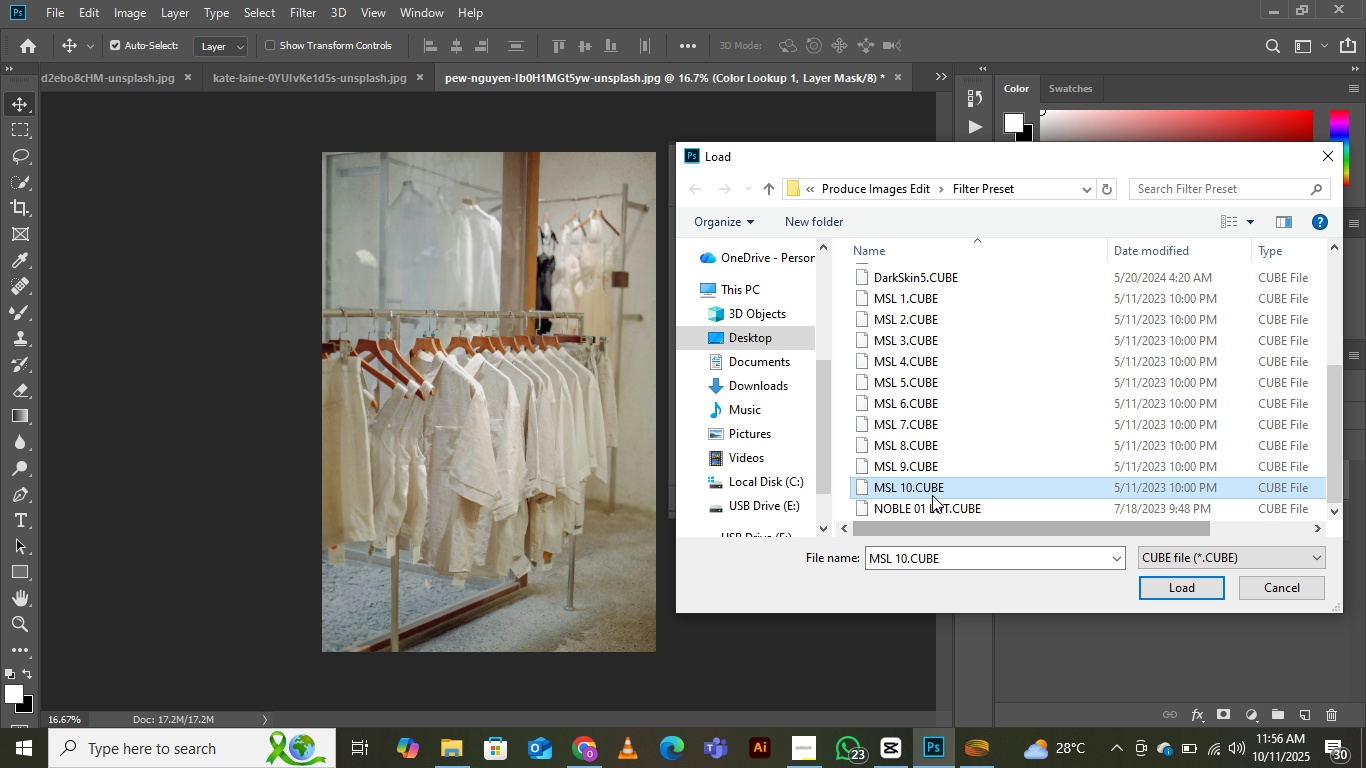 
left_click([930, 495])
 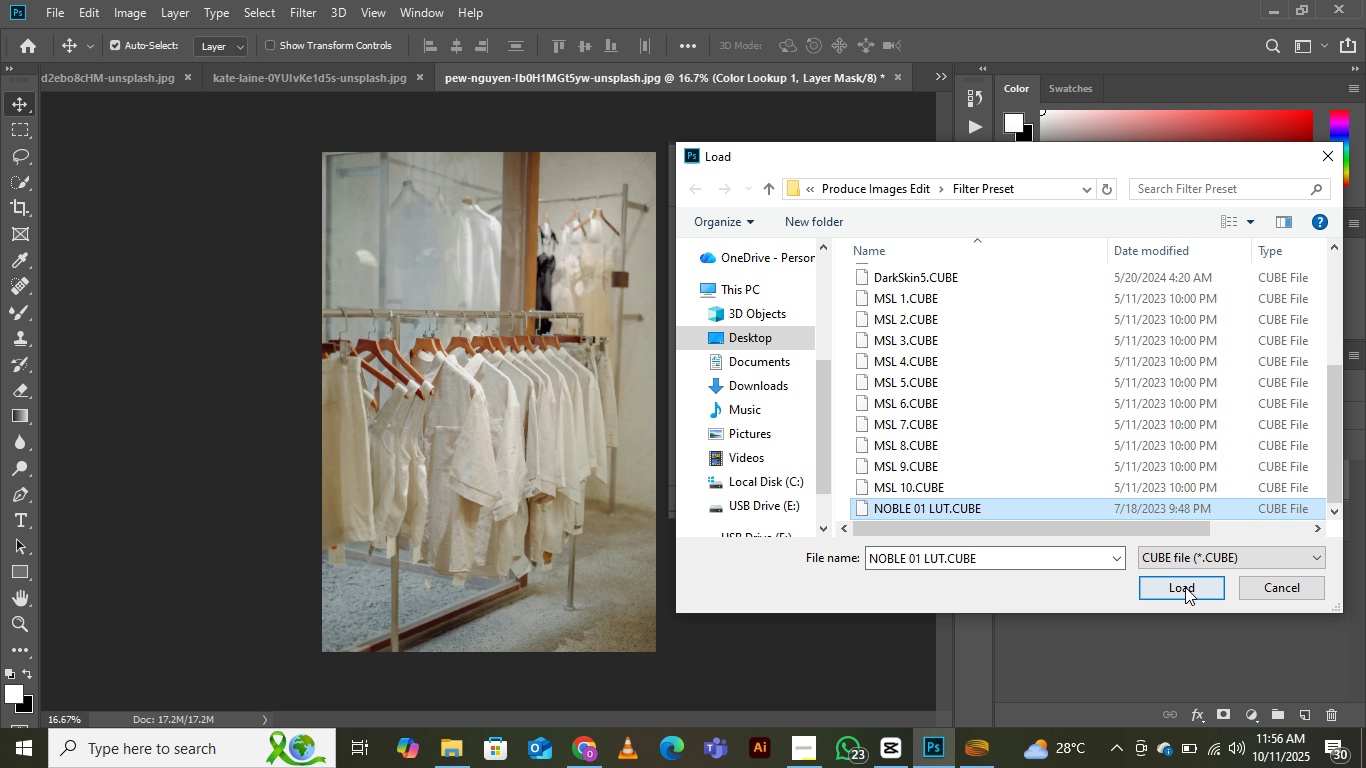 
left_click([1185, 587])
 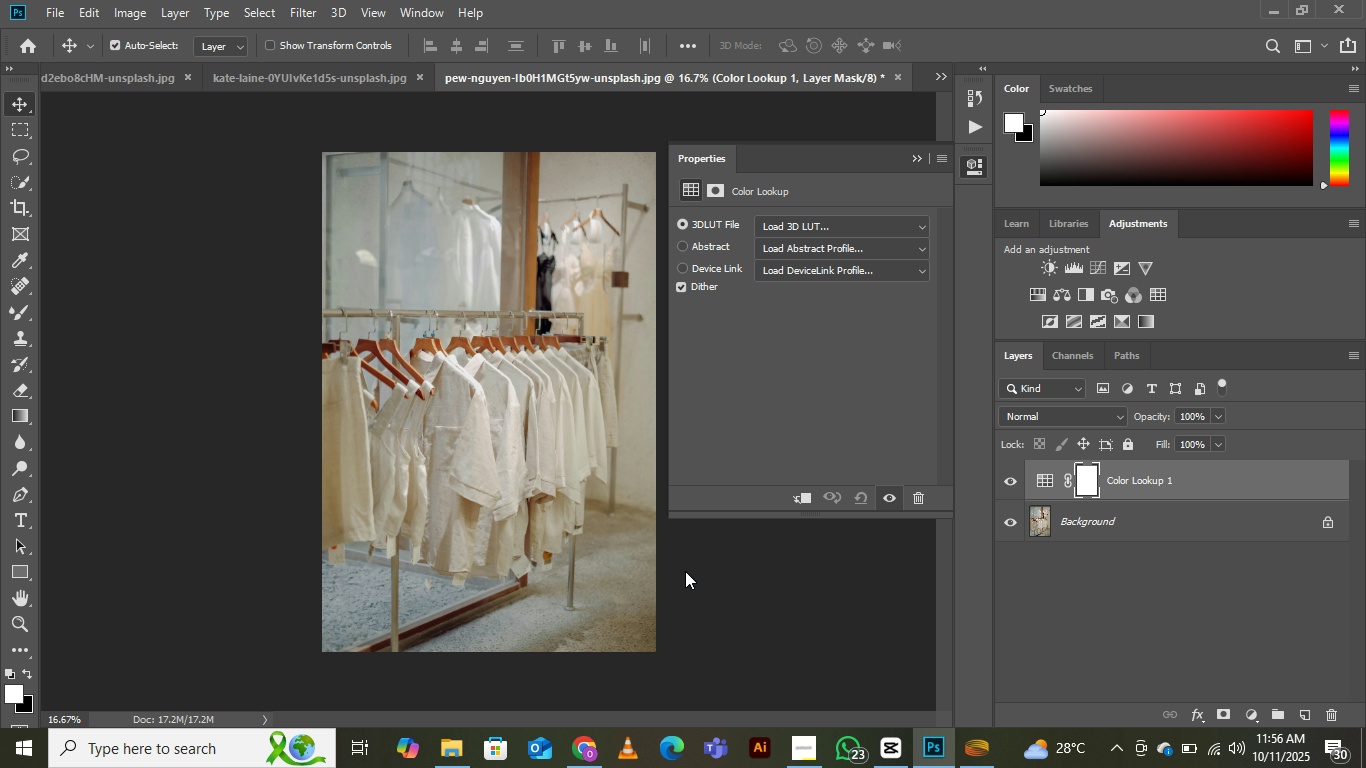 
mouse_move([698, 583])
 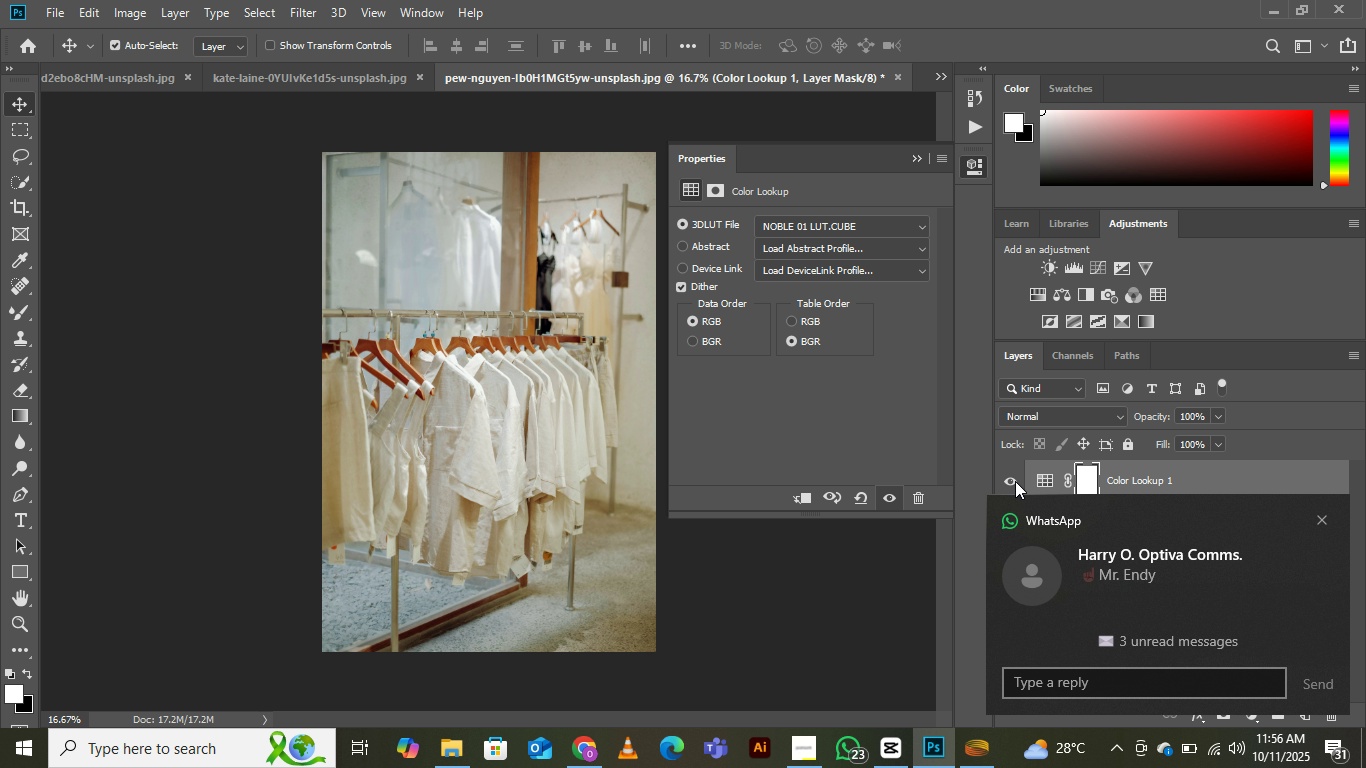 
left_click([1010, 478])
 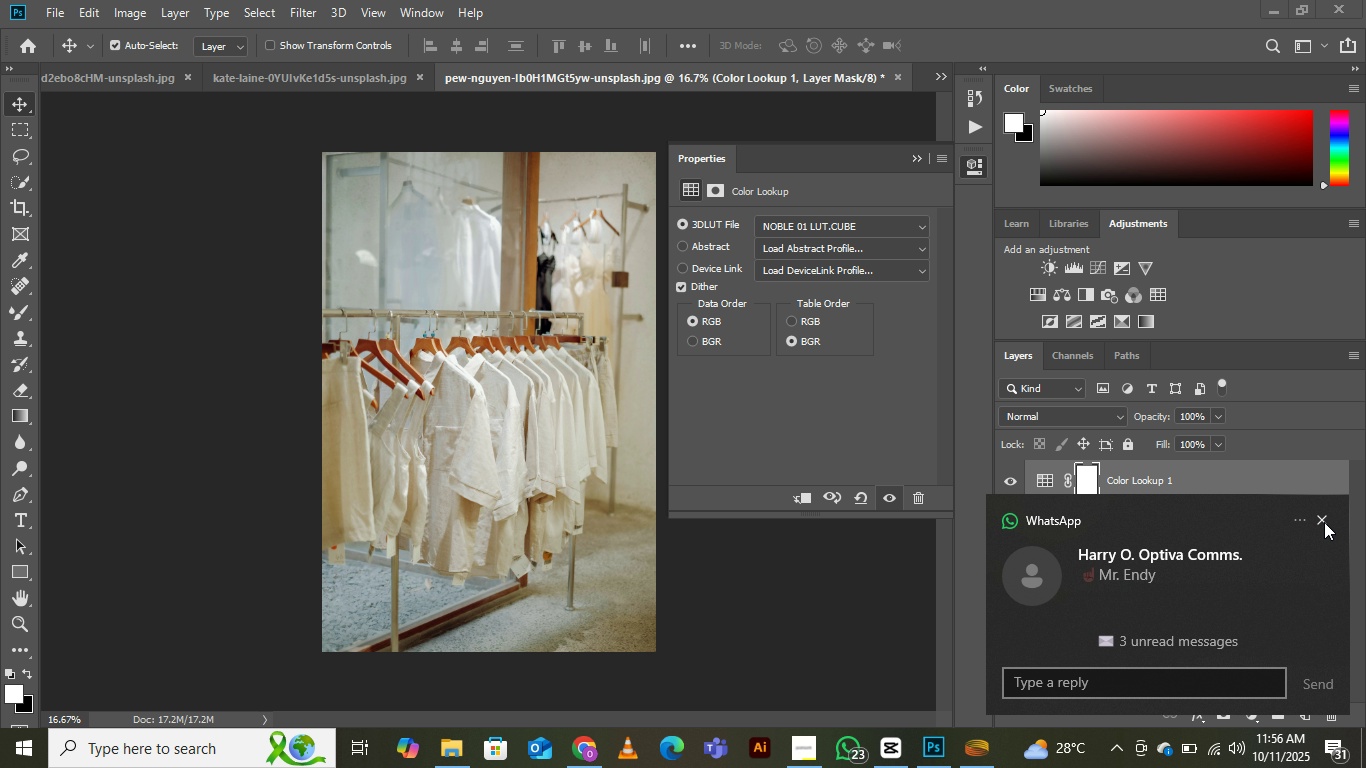 
left_click([1323, 522])
 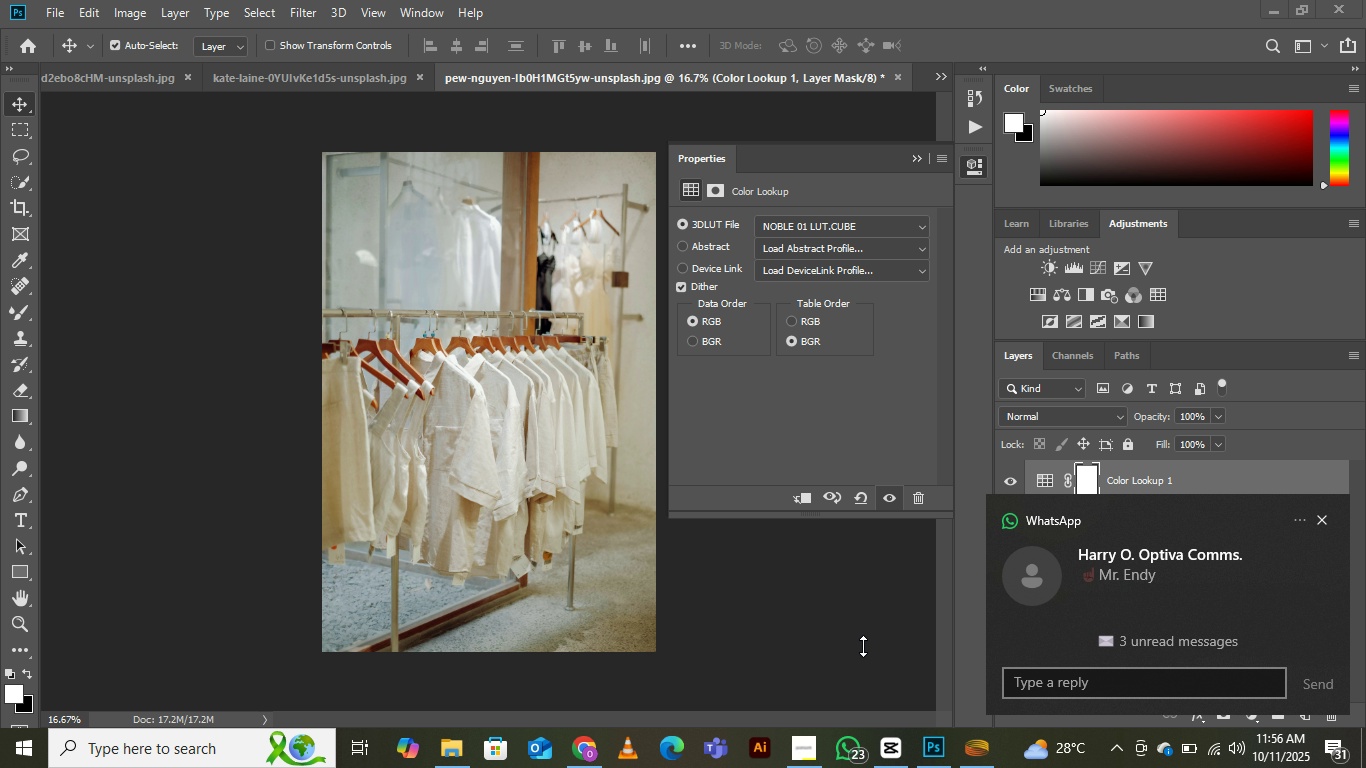 
left_click([862, 643])
 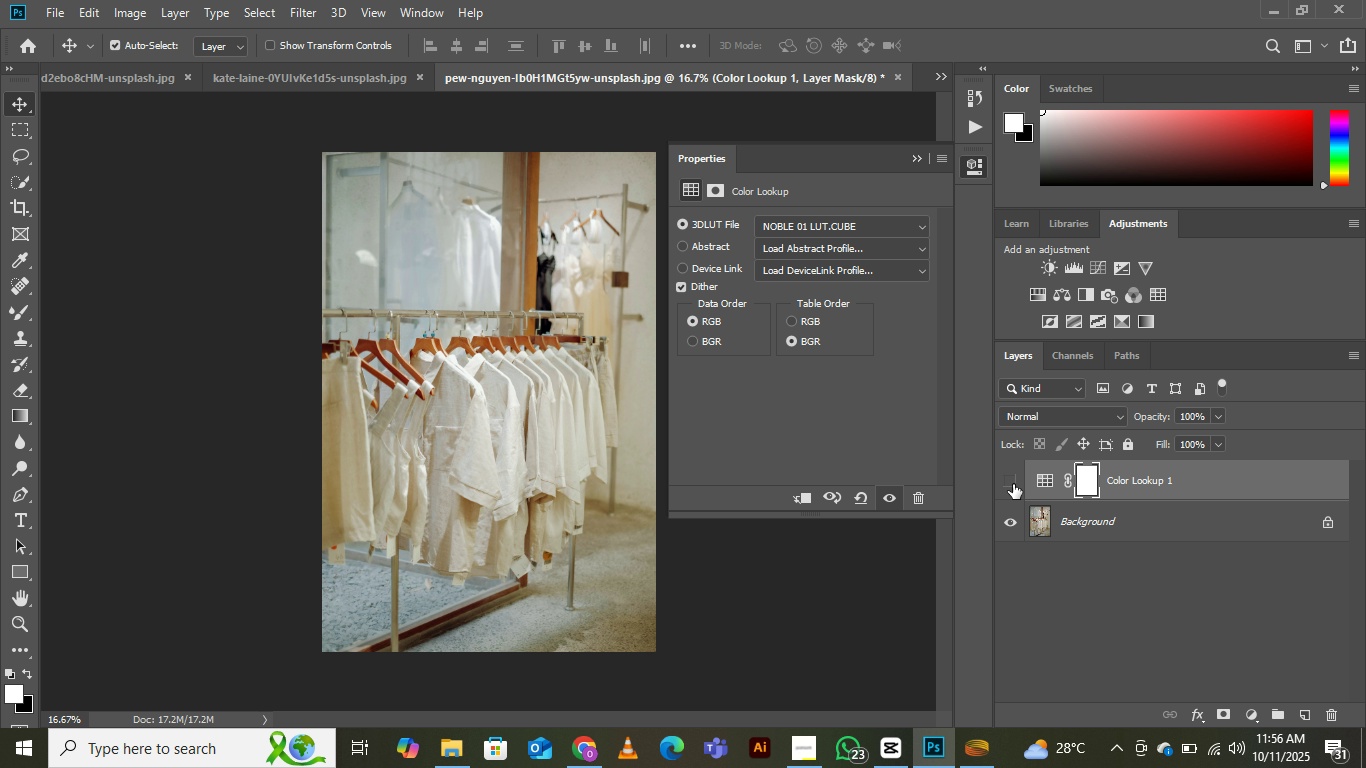 
left_click([1013, 484])
 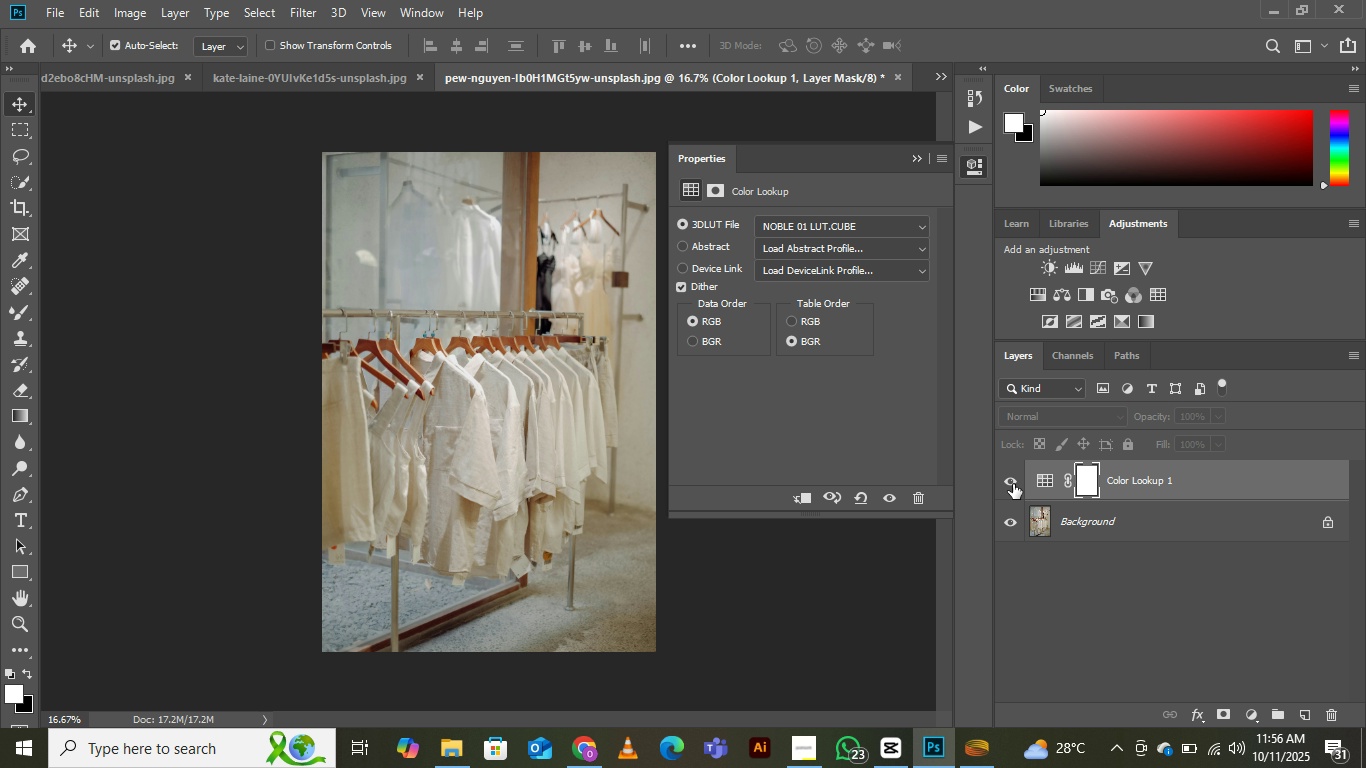 
left_click([1013, 484])
 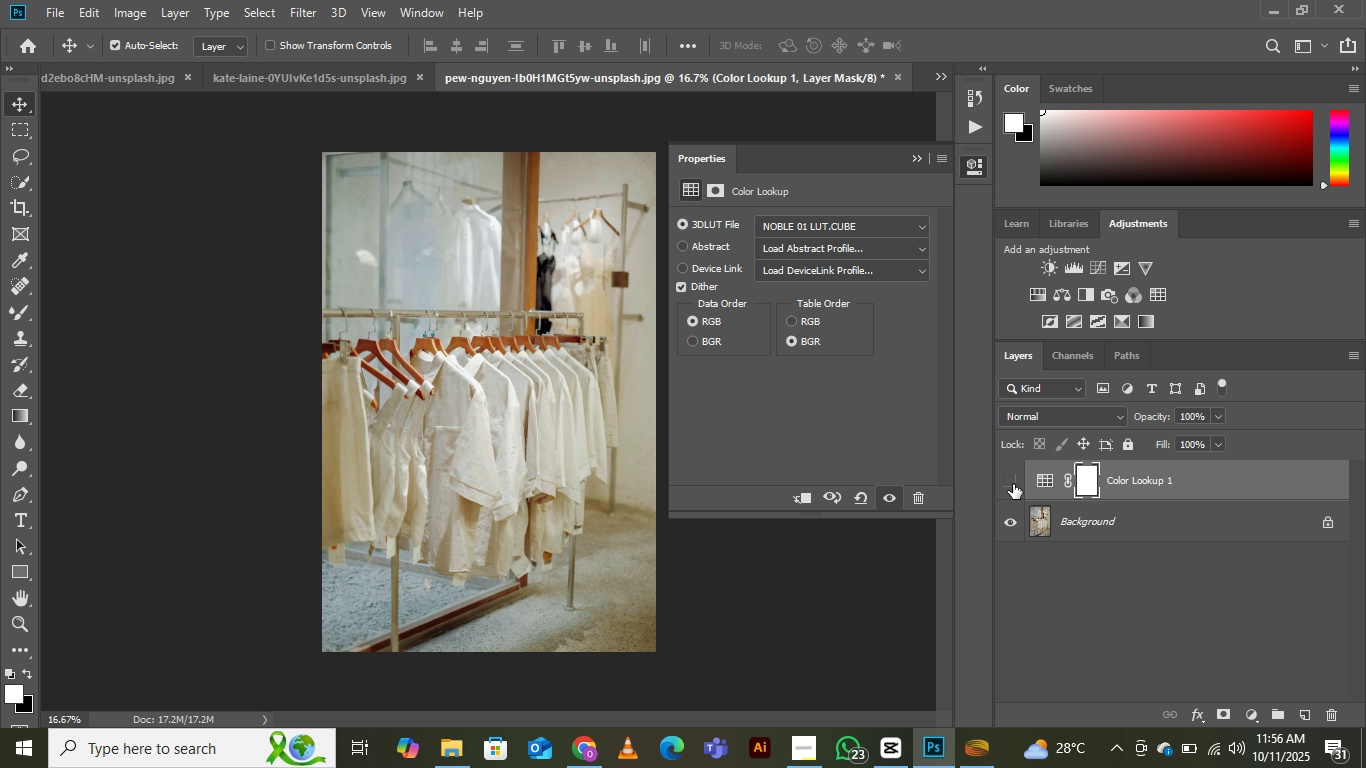 
left_click([1013, 484])
 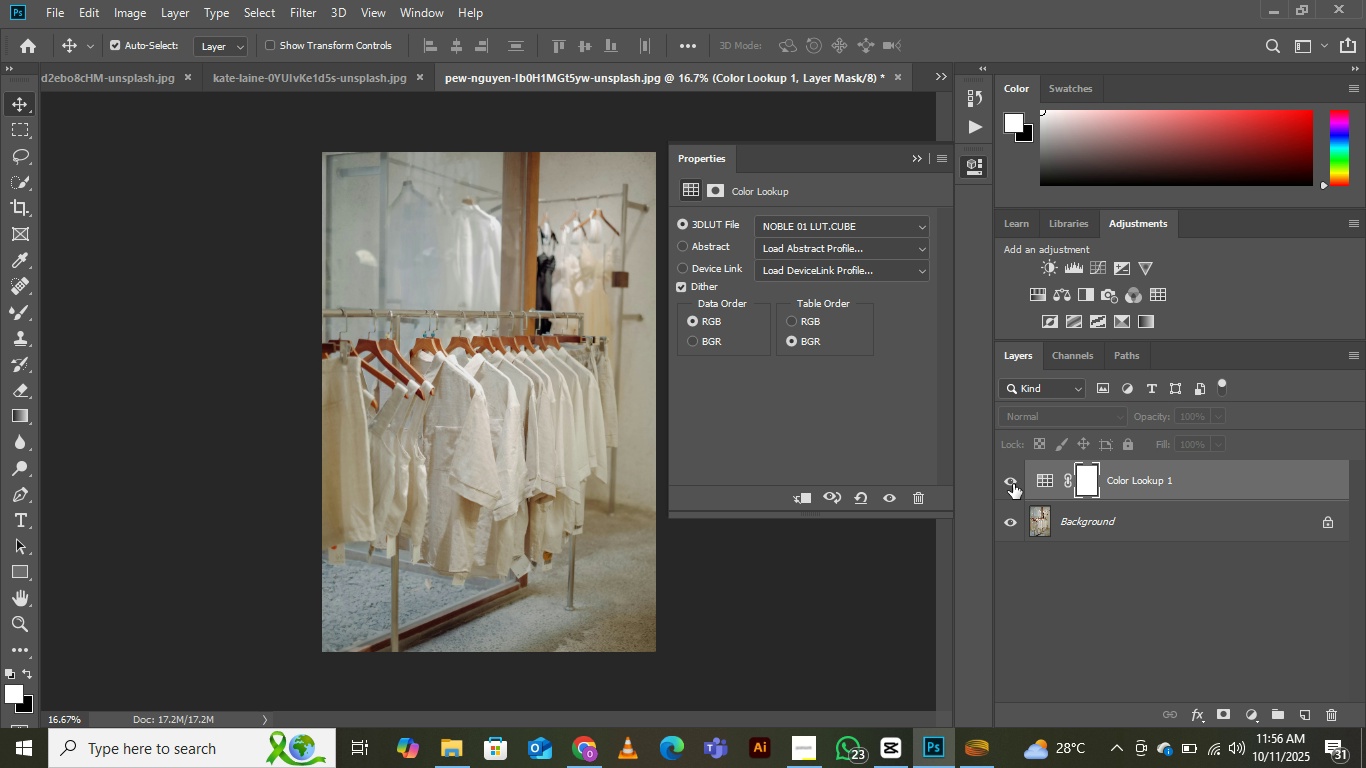 
left_click([1013, 484])
 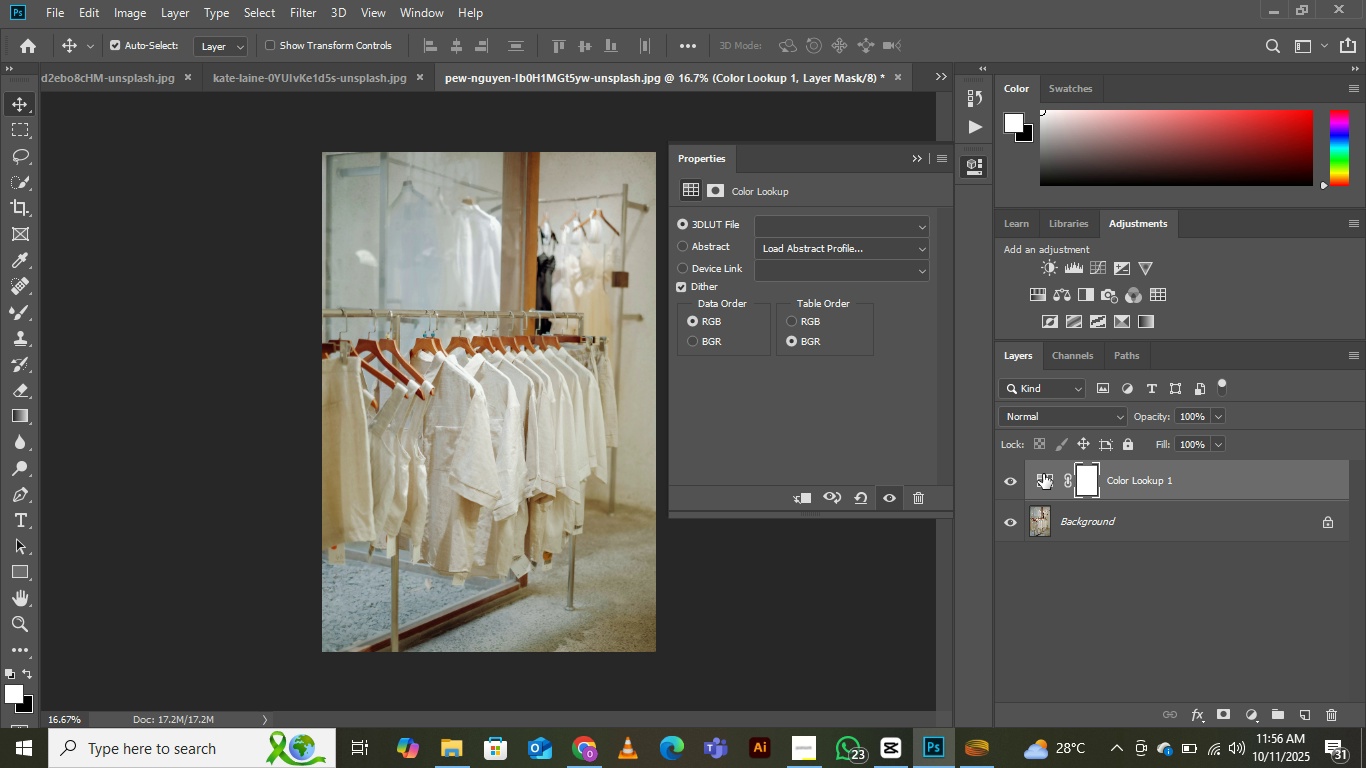 
double_click([1043, 474])
 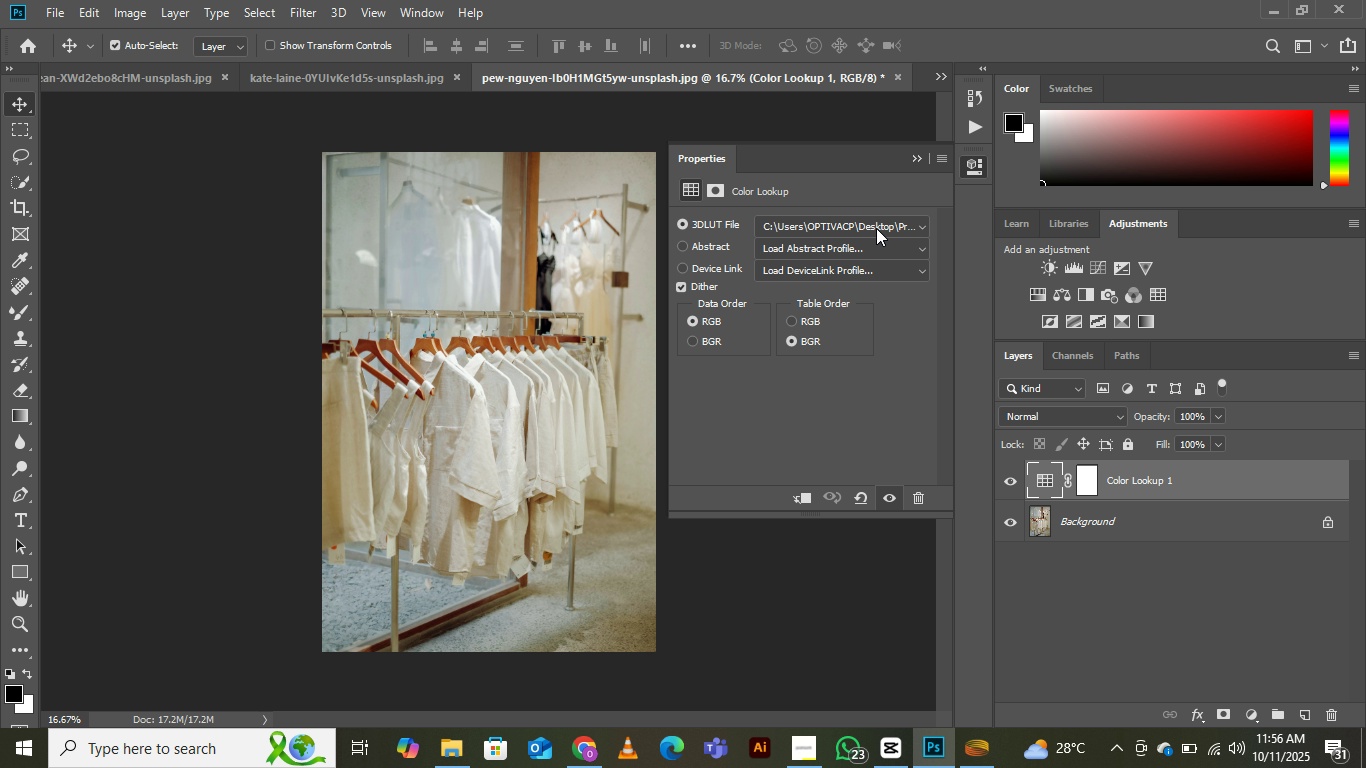 
left_click([876, 228])
 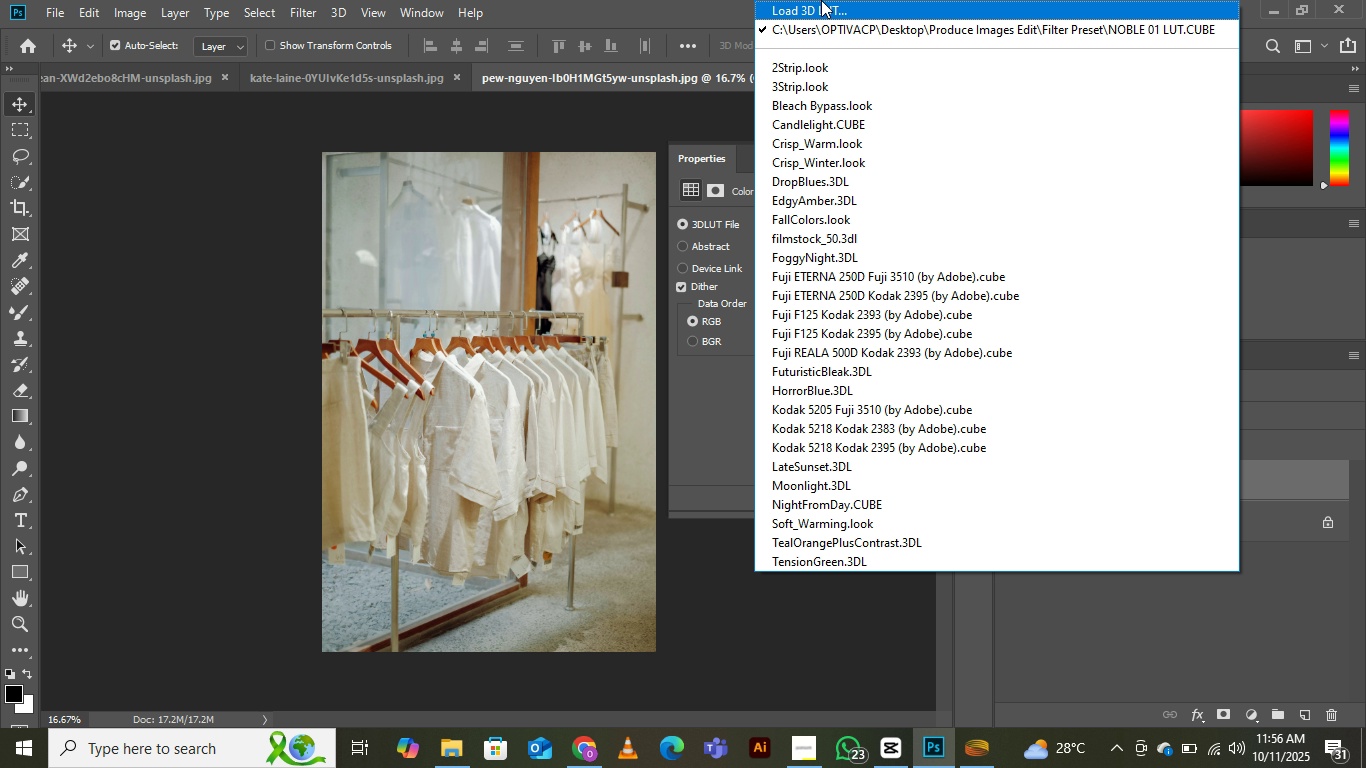 
left_click([778, 3])
 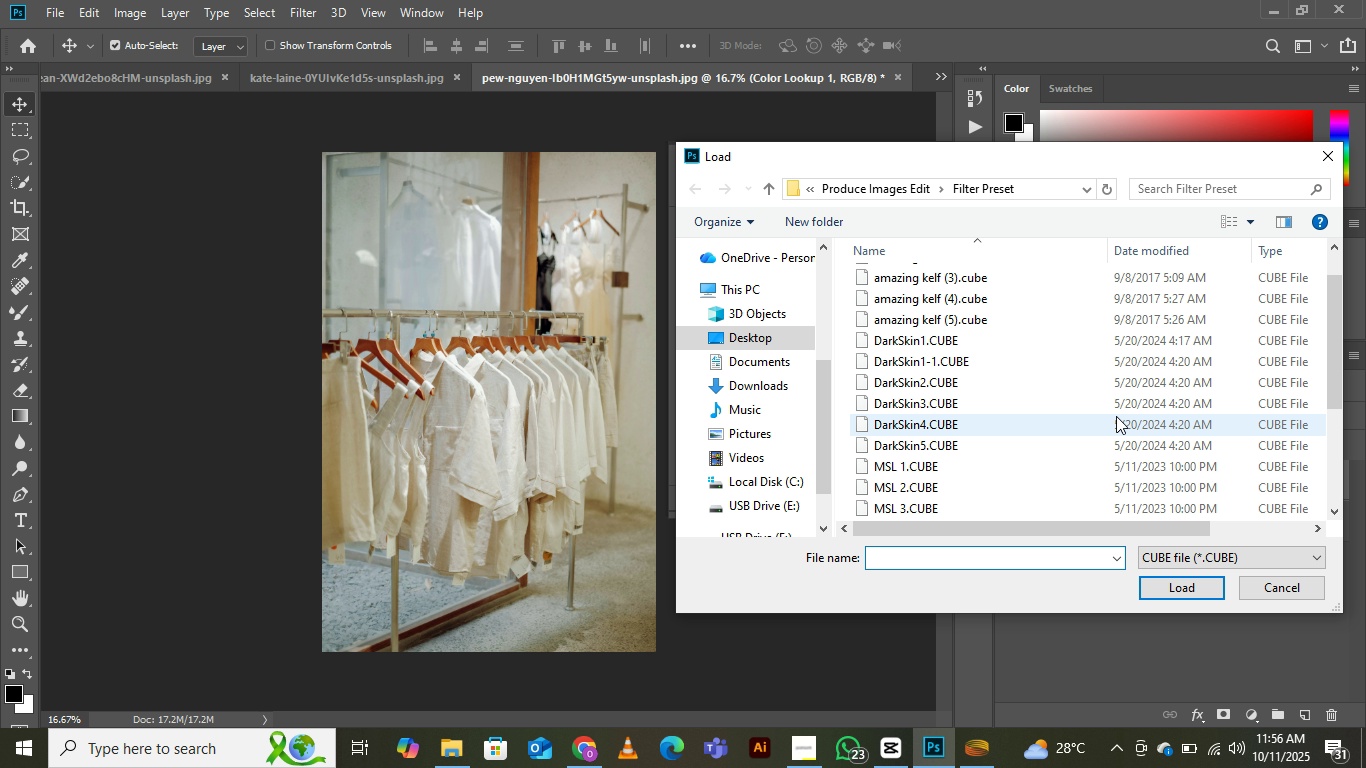 
scroll: coordinate [1116, 416], scroll_direction: down, amount: 4.0
 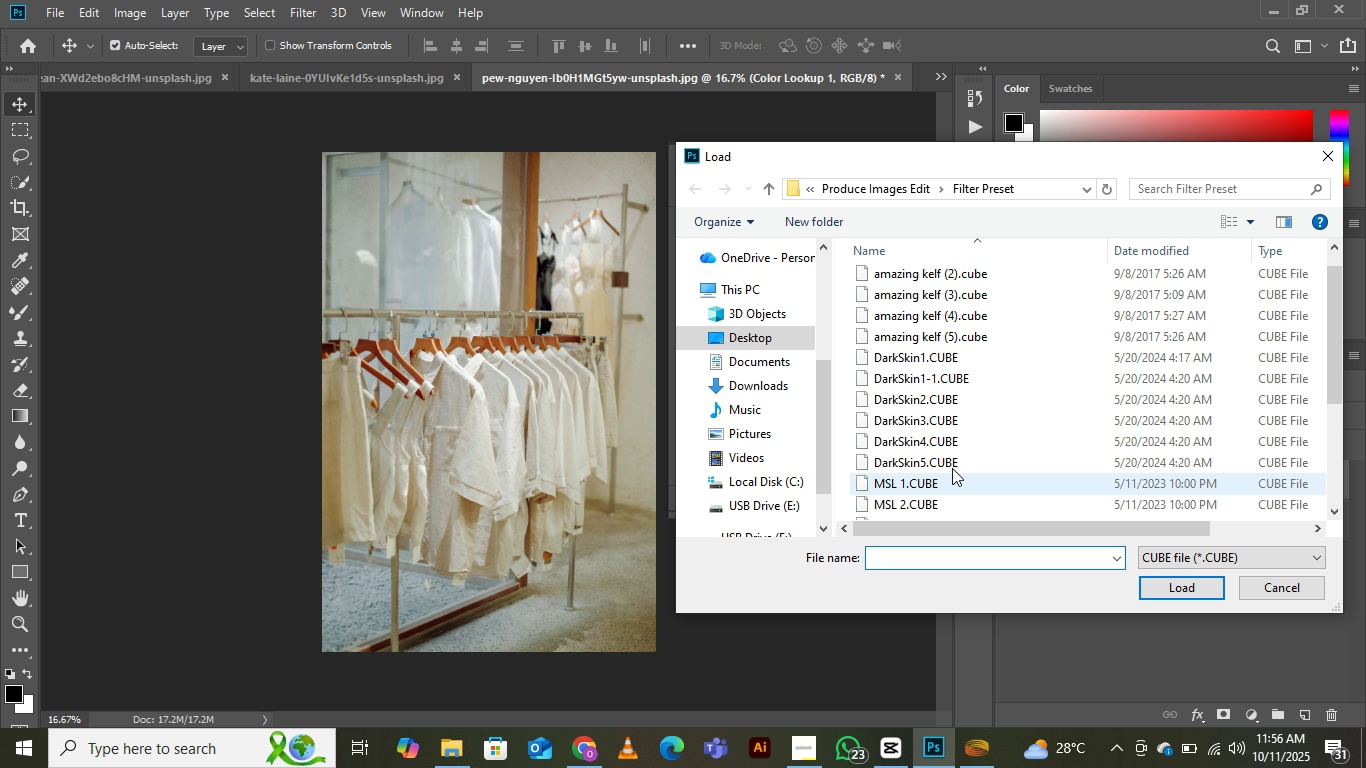 
scroll: coordinate [950, 478], scroll_direction: up, amount: 3.0
 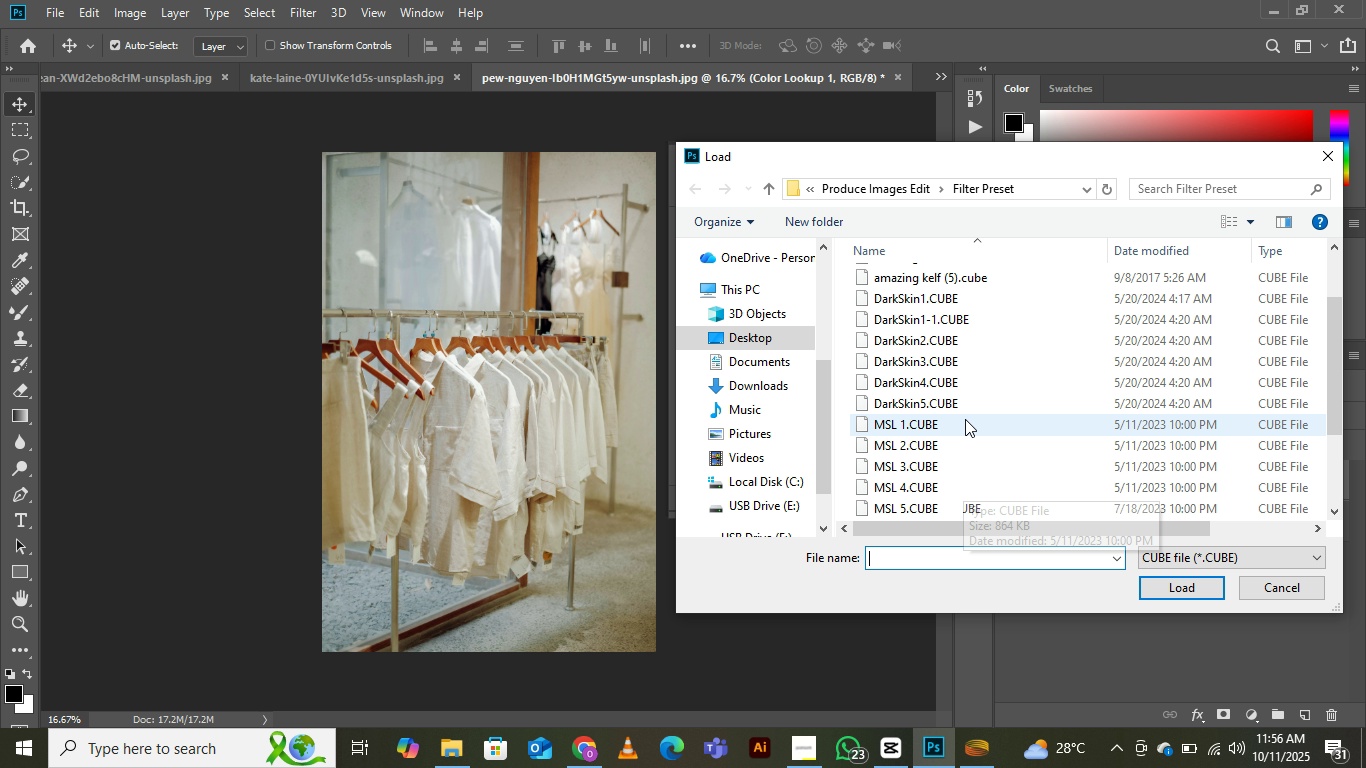 
scroll: coordinate [962, 430], scroll_direction: down, amount: 6.0
 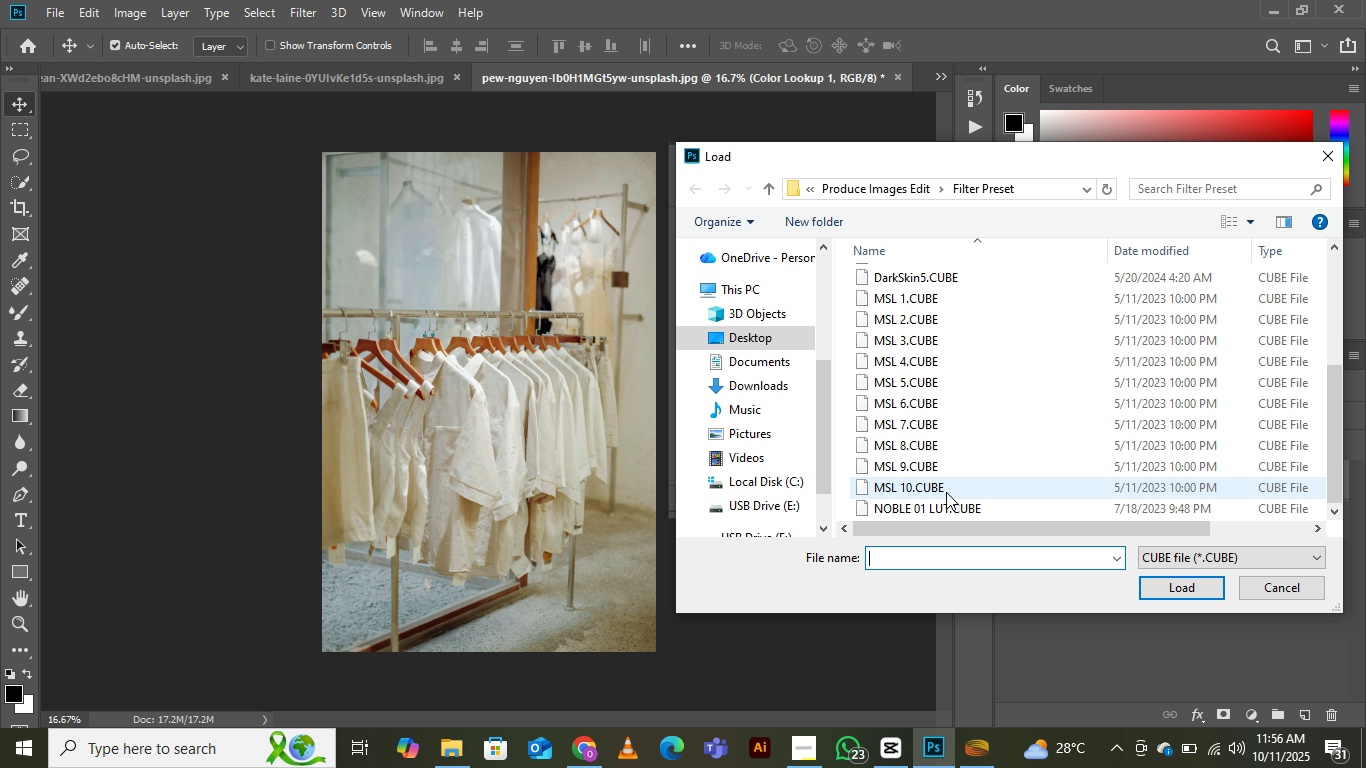 
left_click([937, 488])
 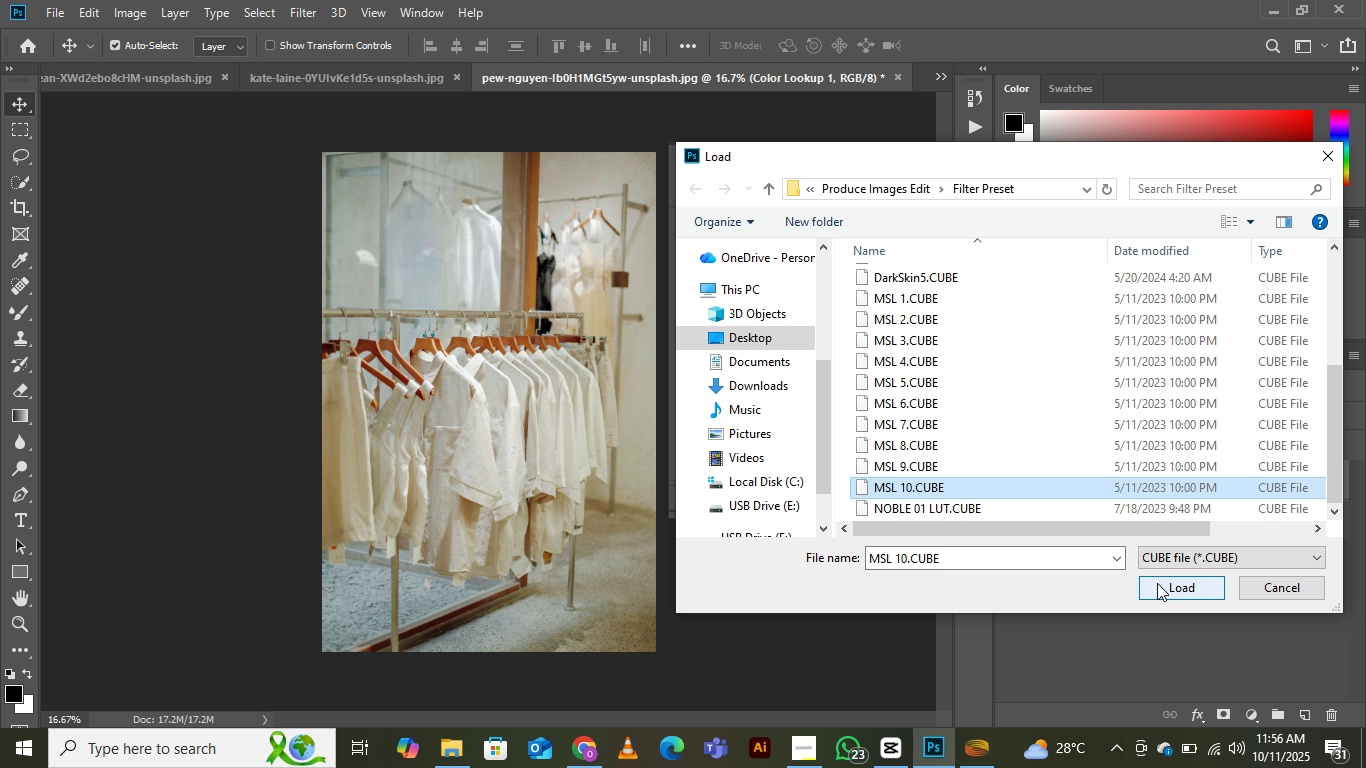 
left_click([1157, 583])
 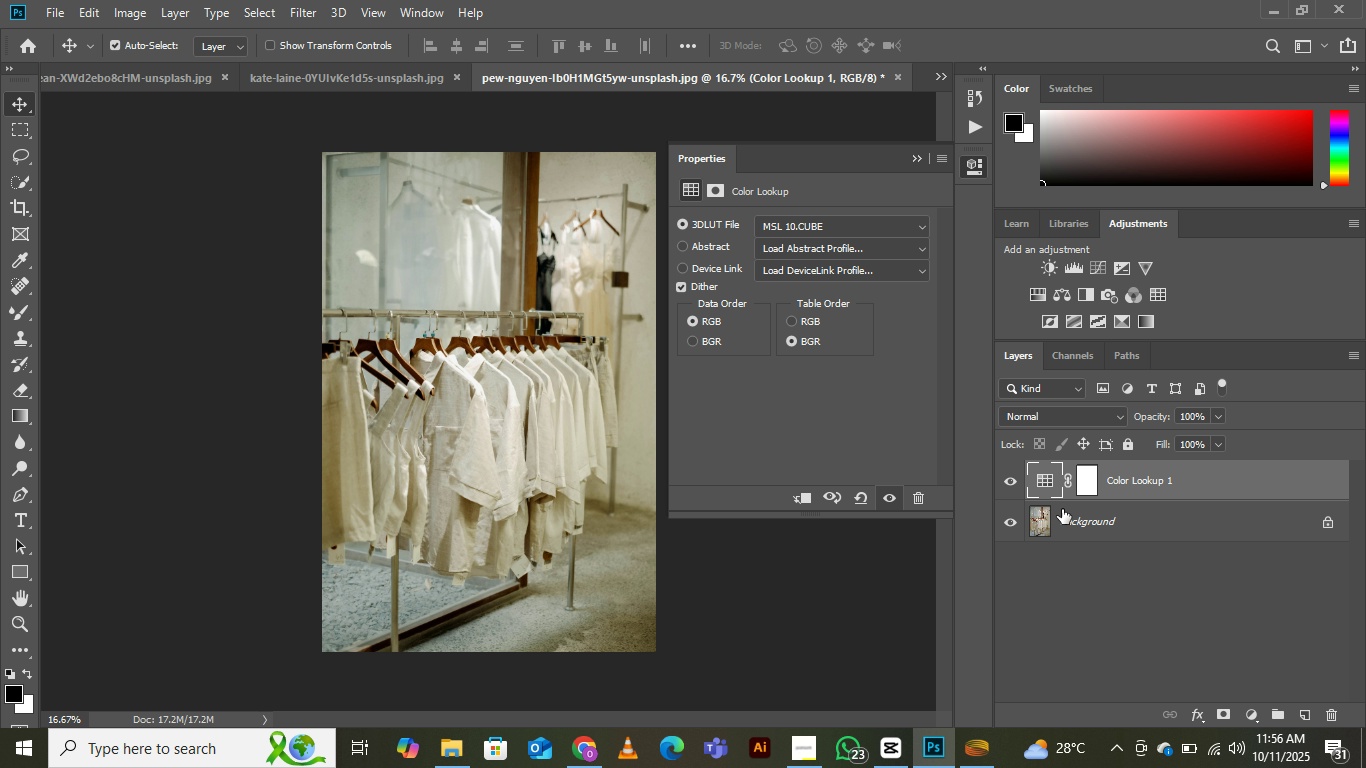 
left_click([1016, 476])
 